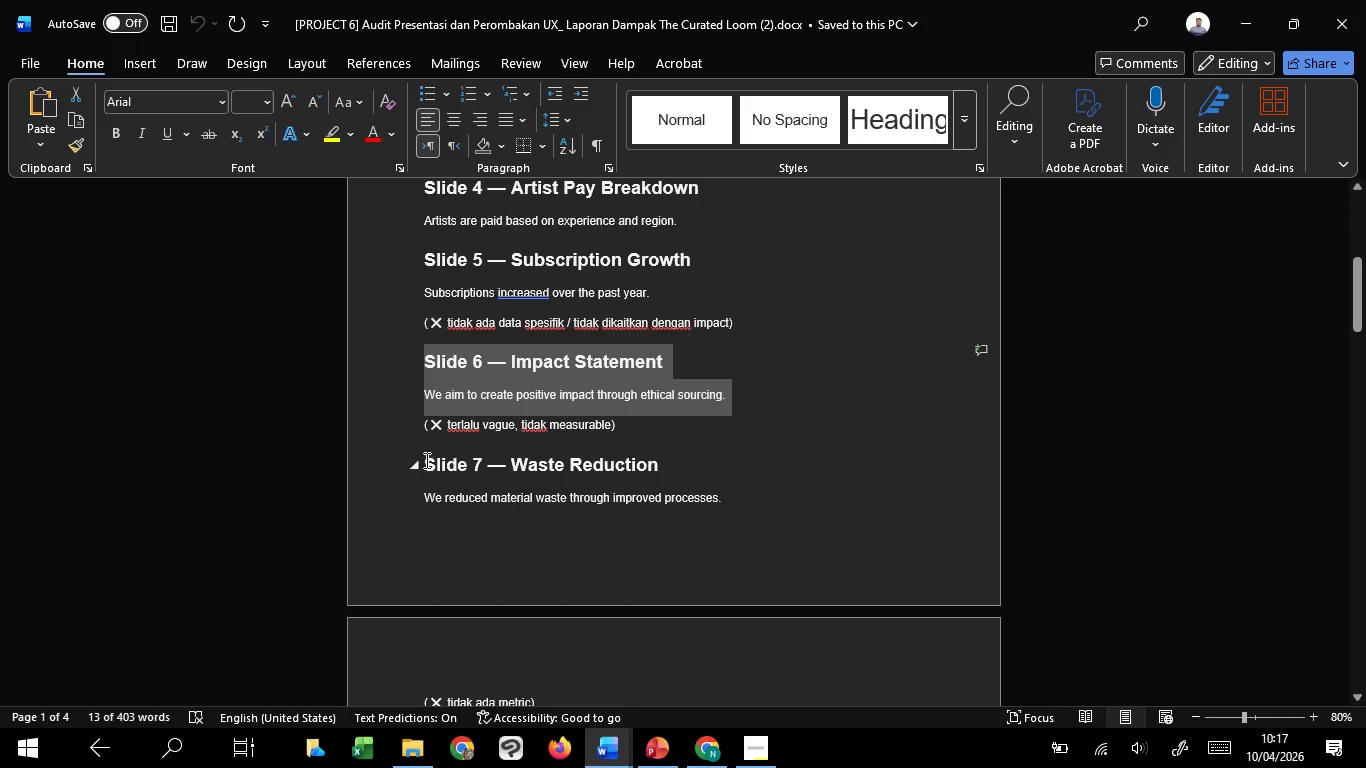 
left_click_drag(start_coordinate=[427, 460], to_coordinate=[741, 504])
 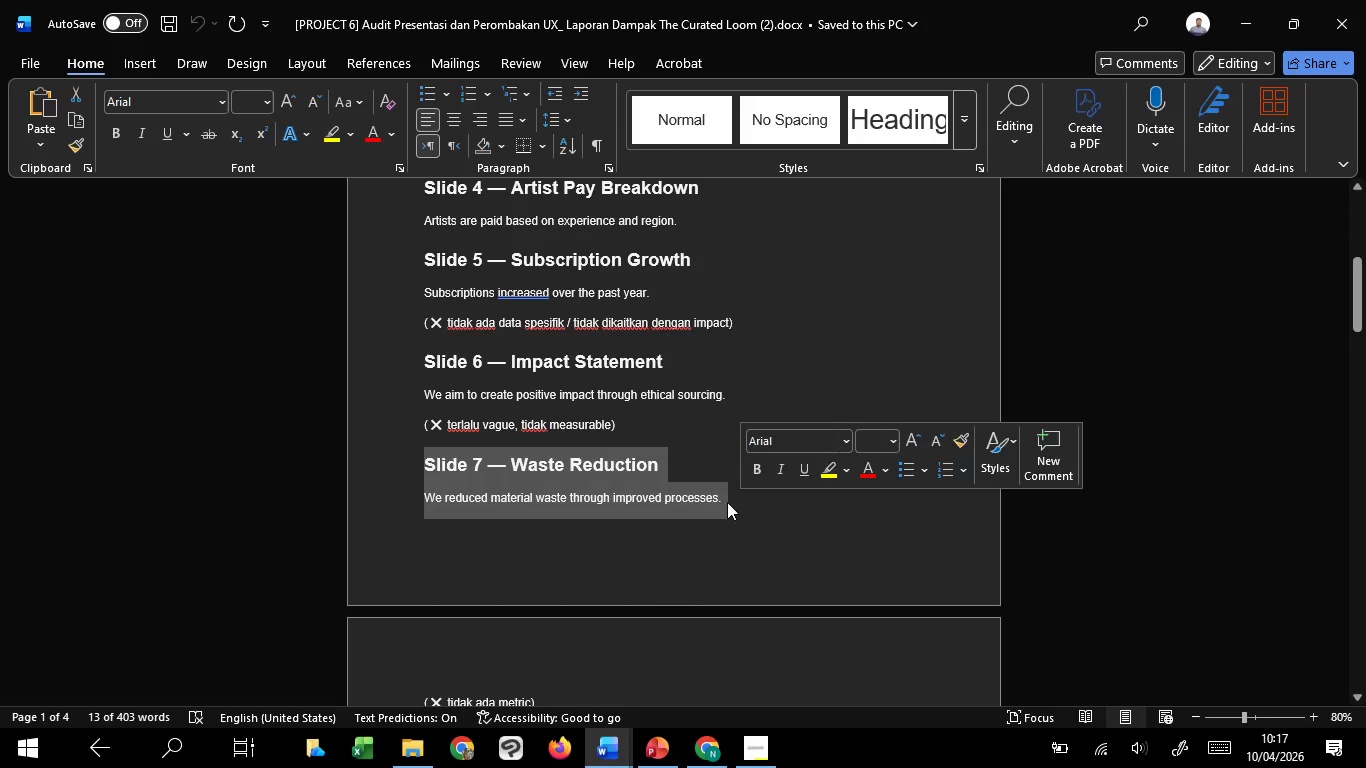 
key(Control+C)
 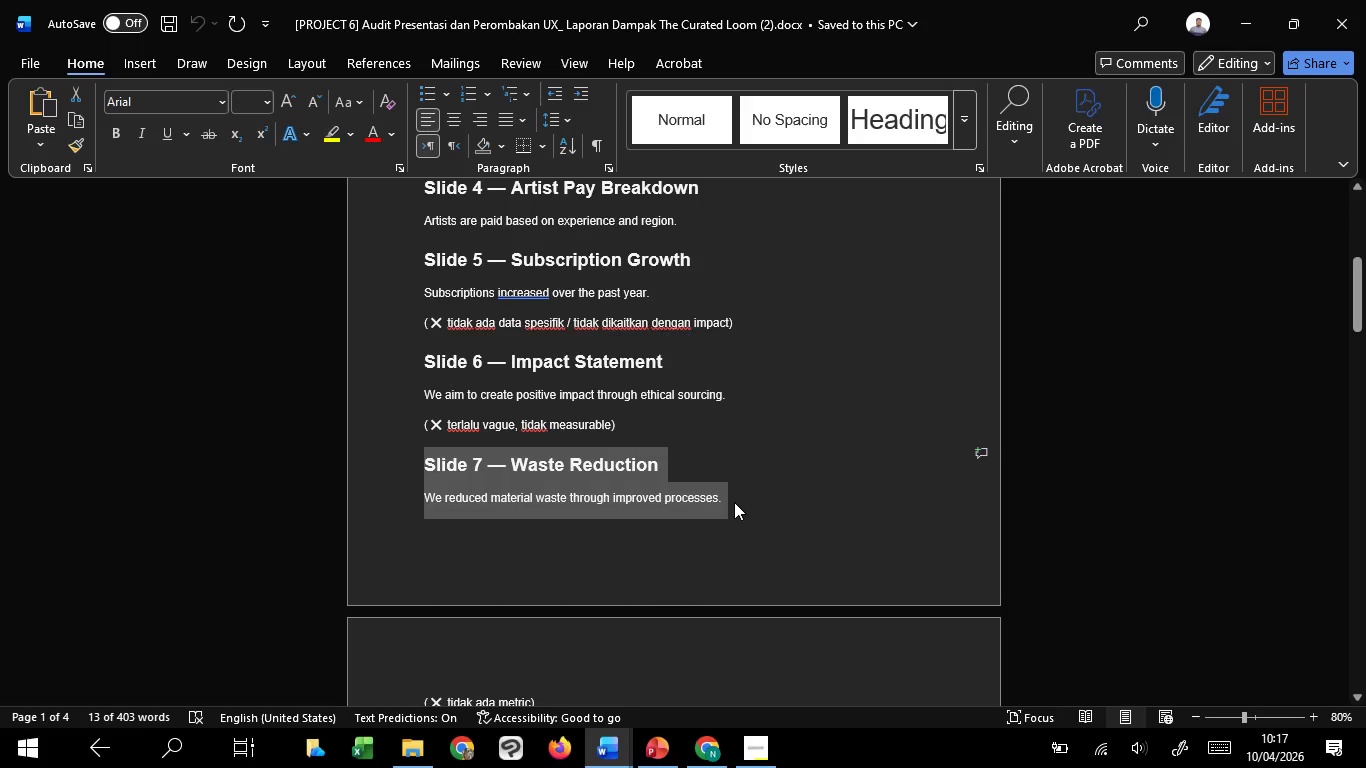 
key(Control+C)
 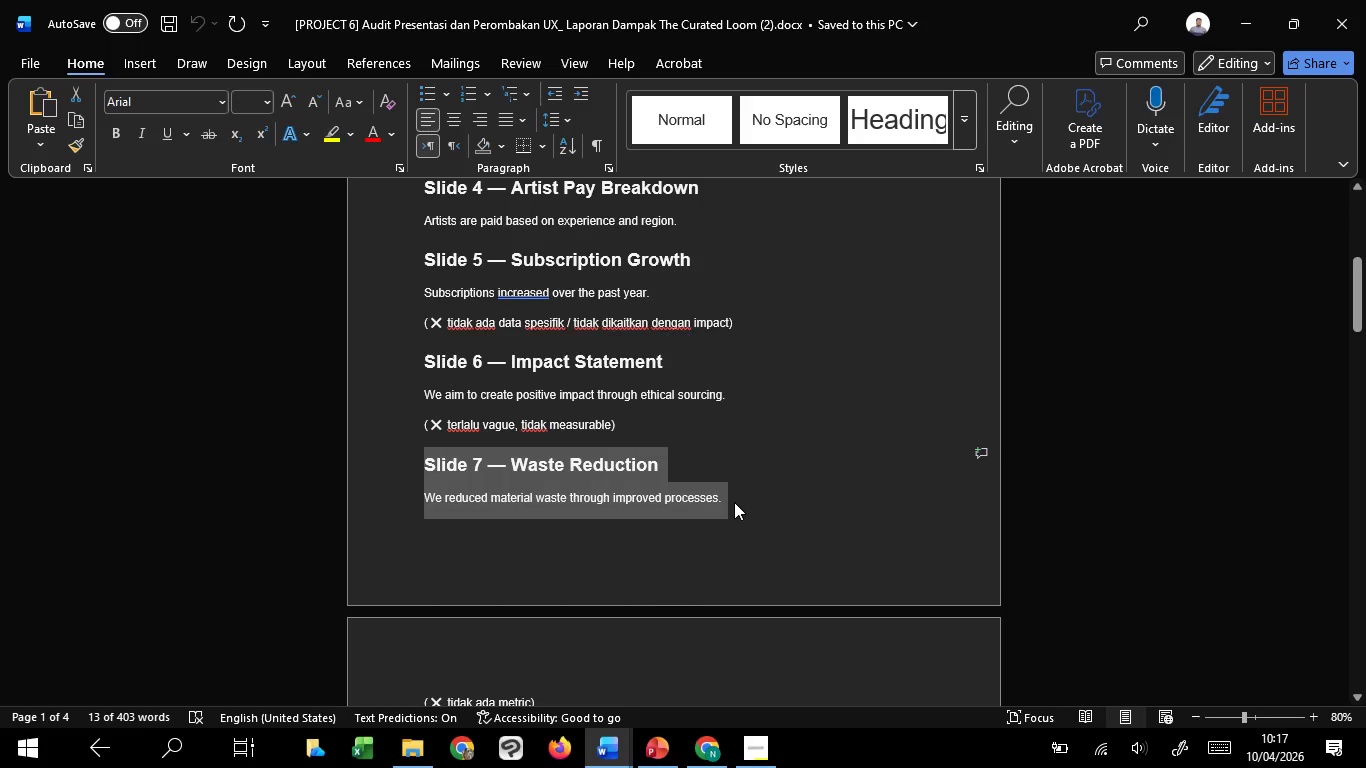 
key(Control+C)
 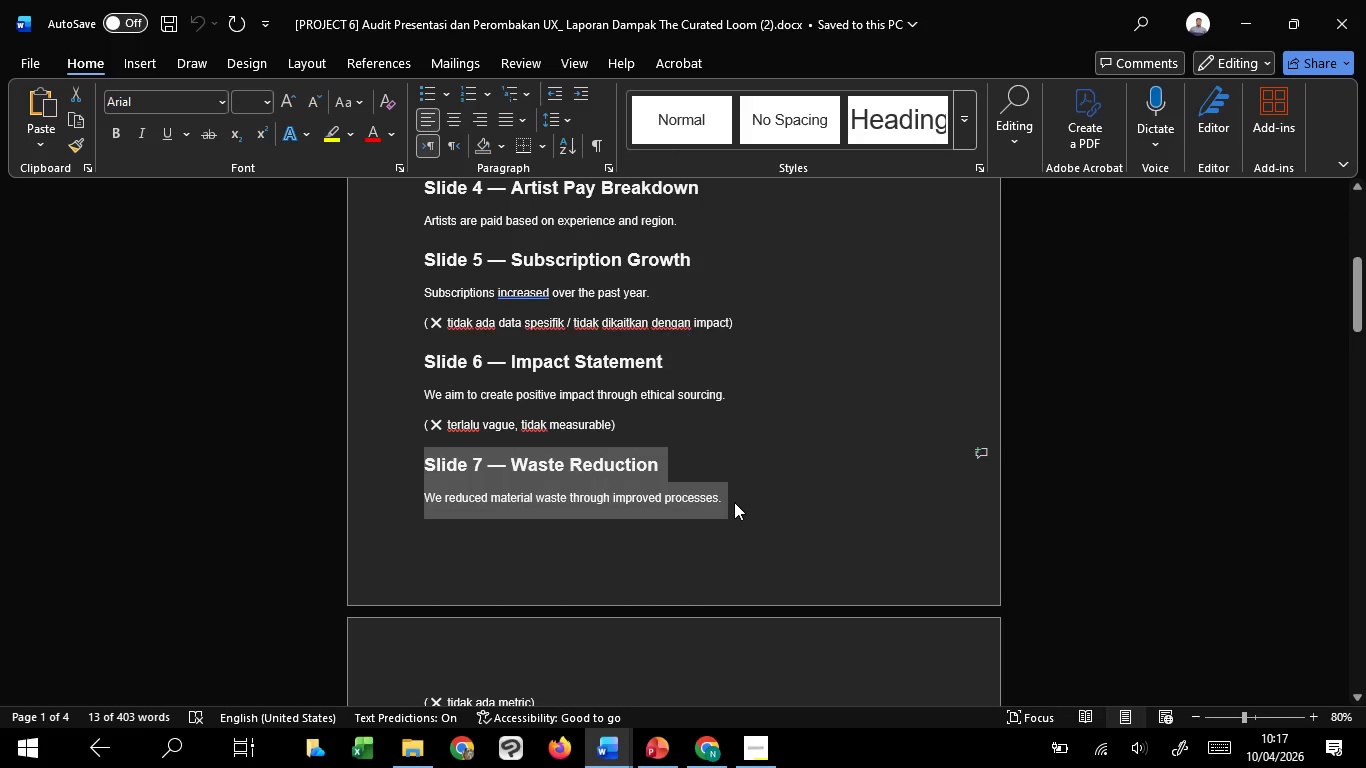 
key(Control+C)
 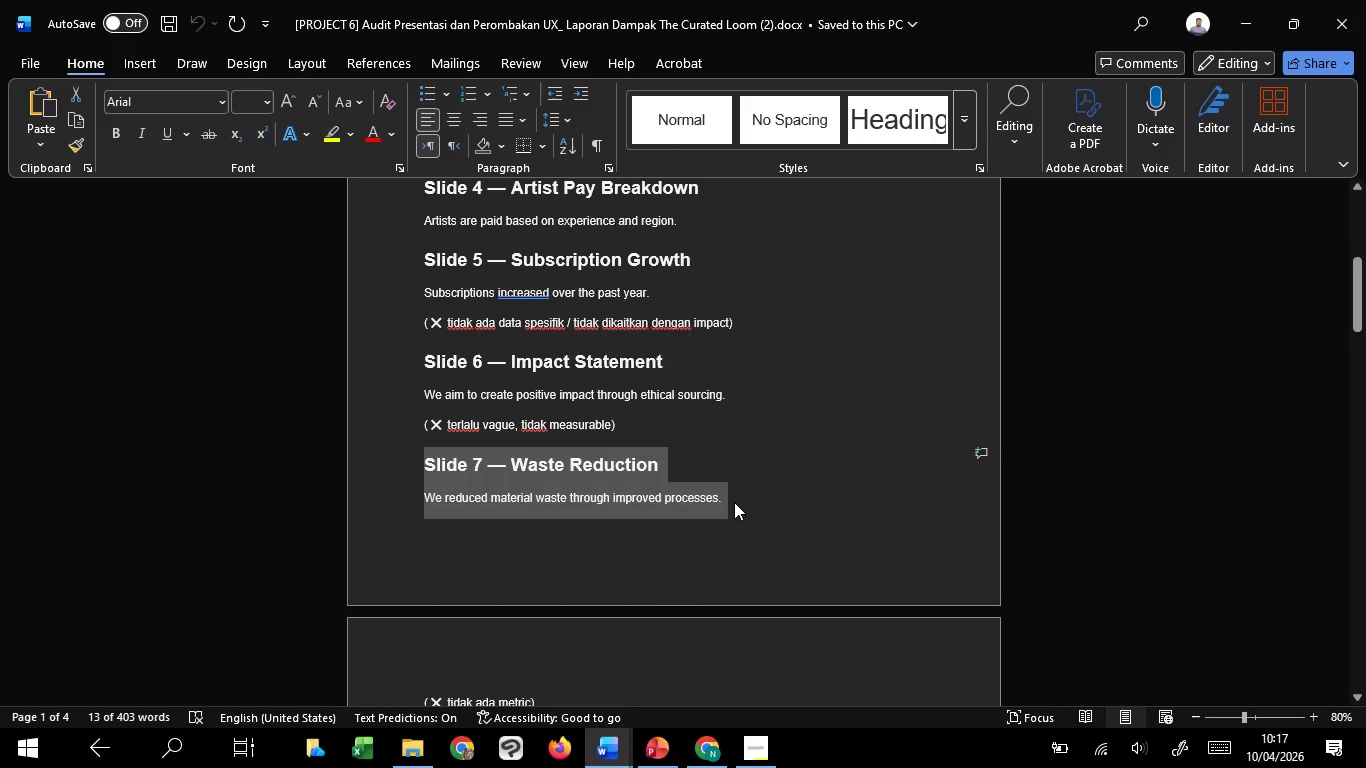 
key(Control+C)
 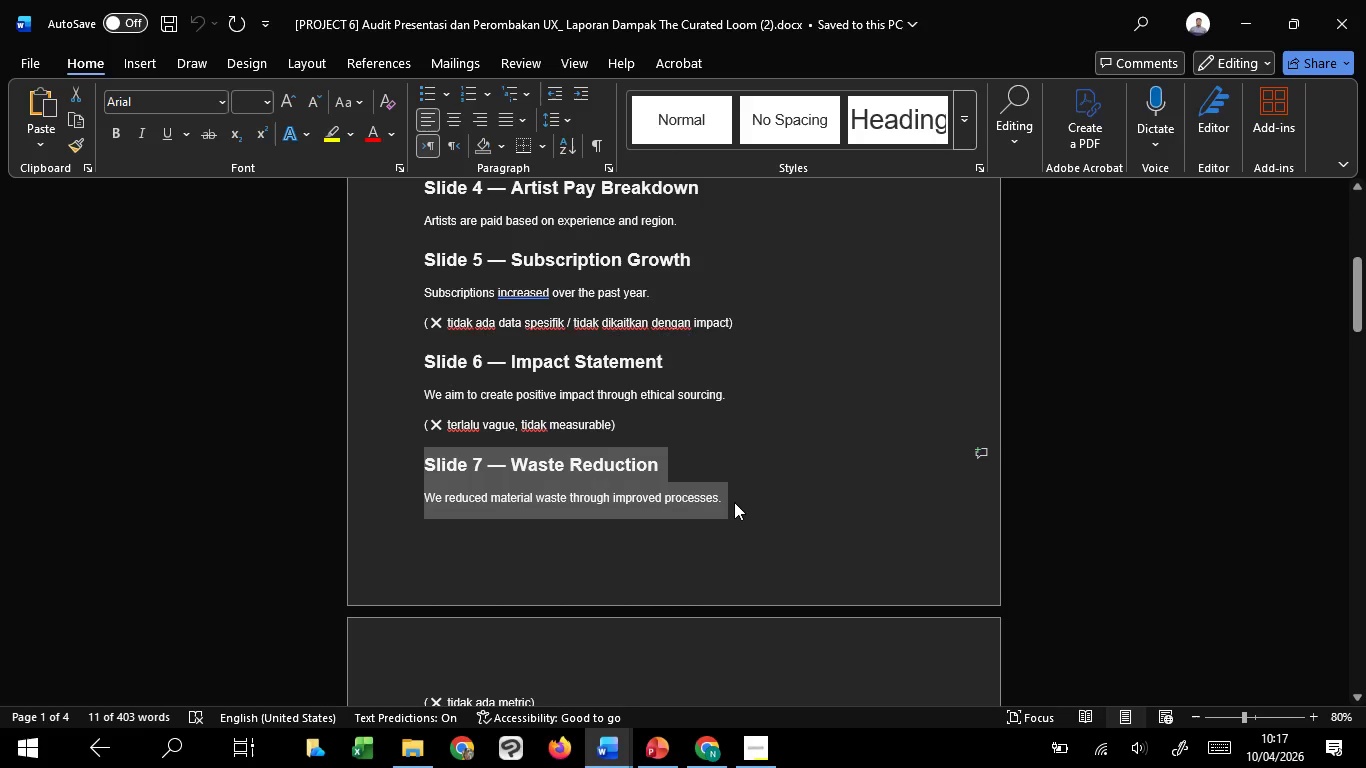 
key(Control+C)
 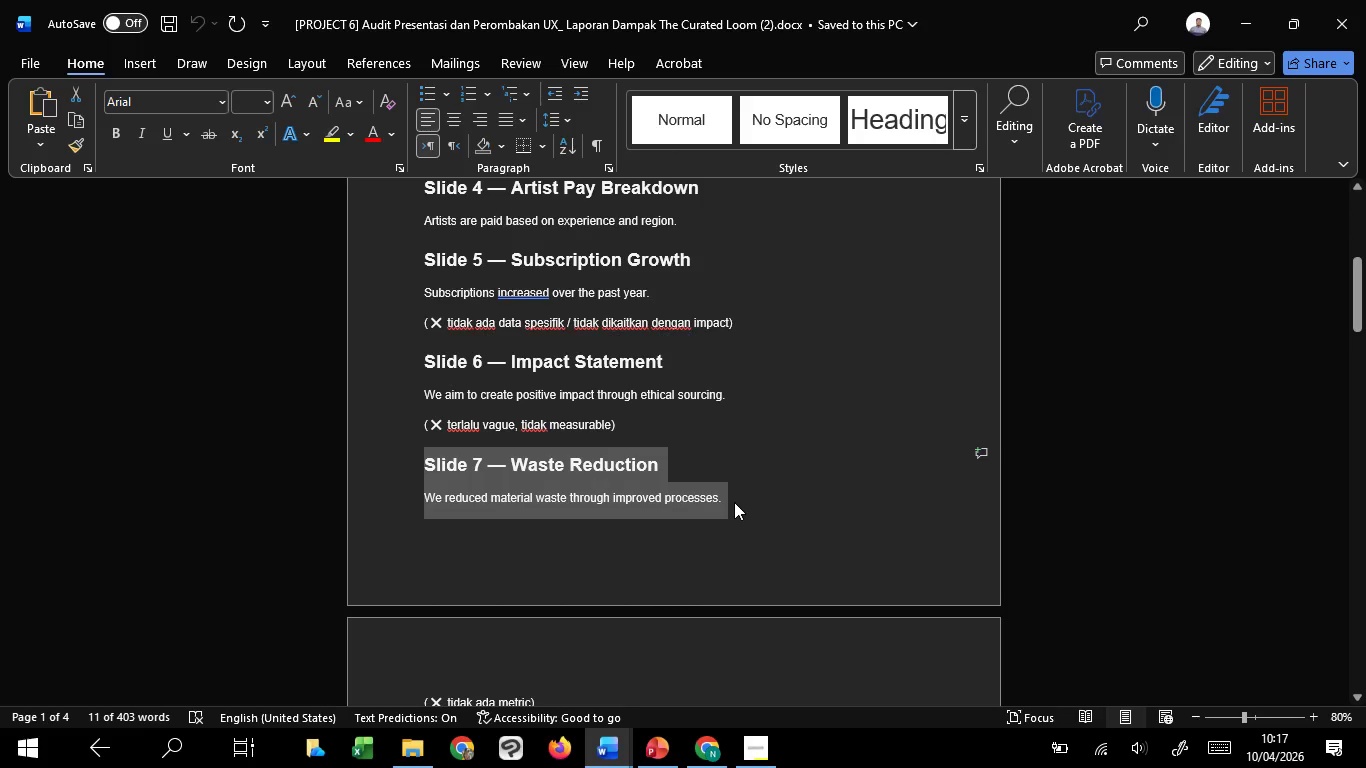 
key(Control+C)
 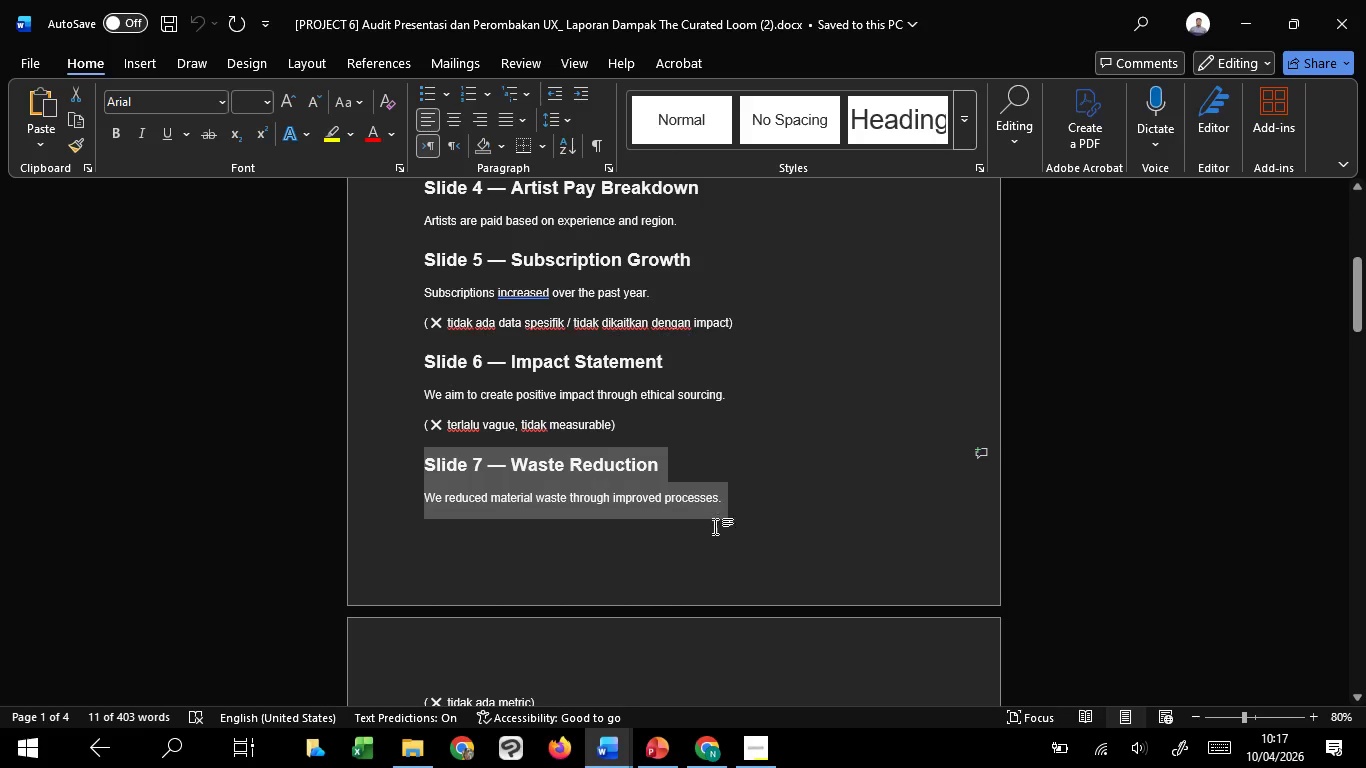 
key(Control+C)
 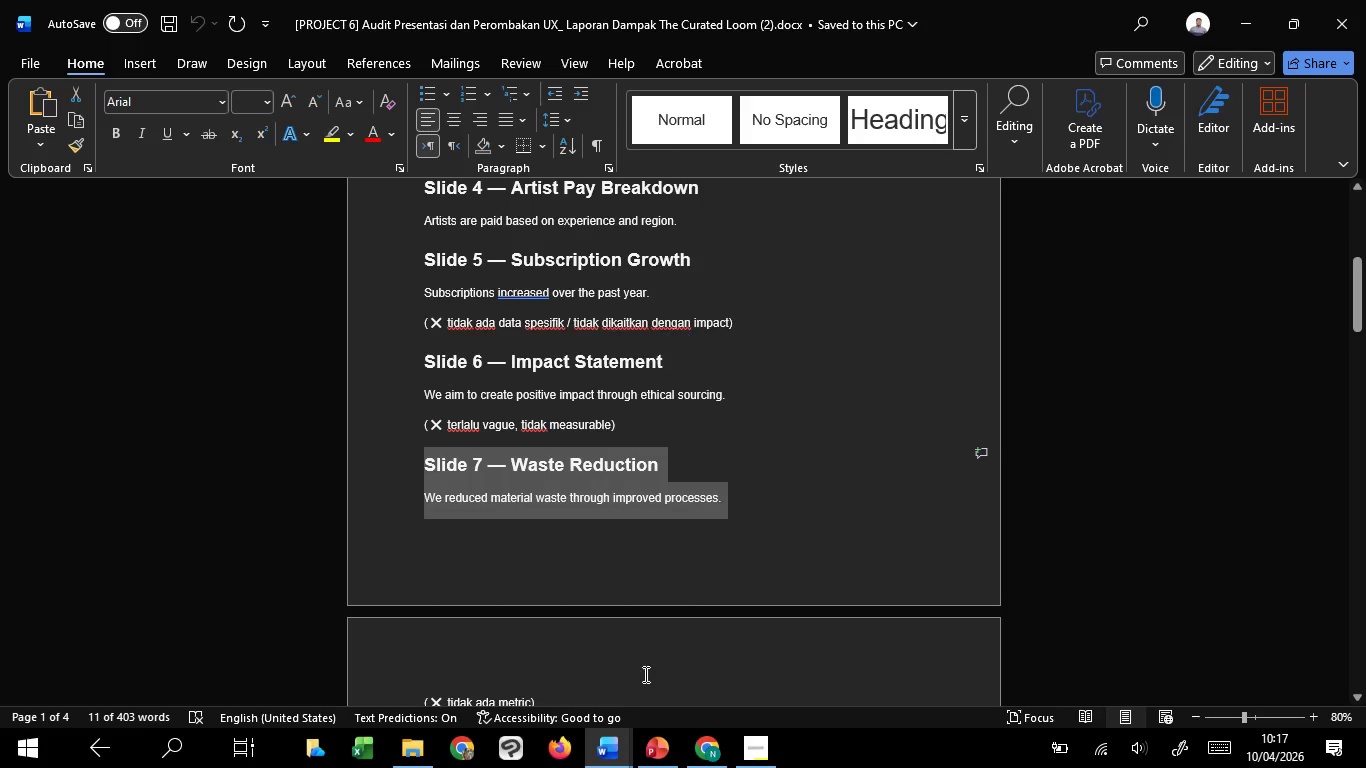 
key(Control+C)
 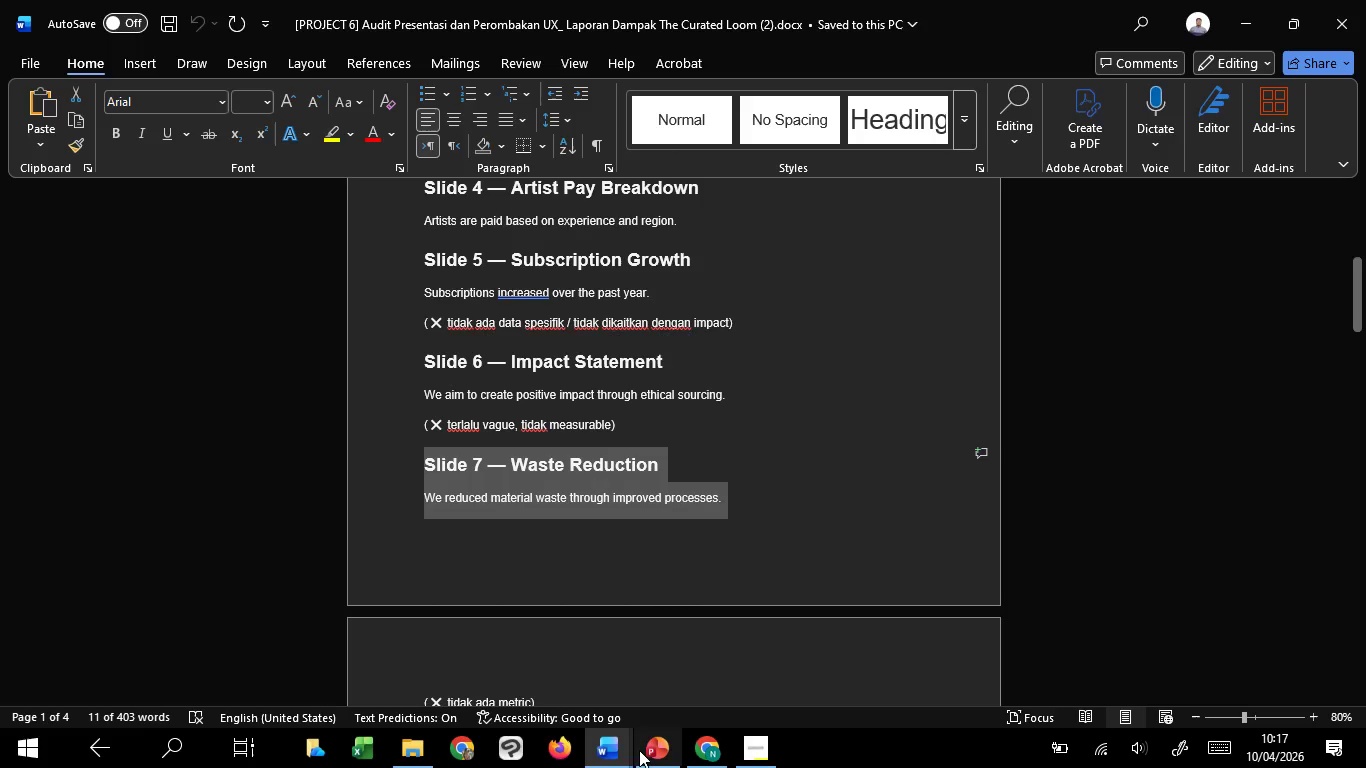 
mouse_move([654, 734])
 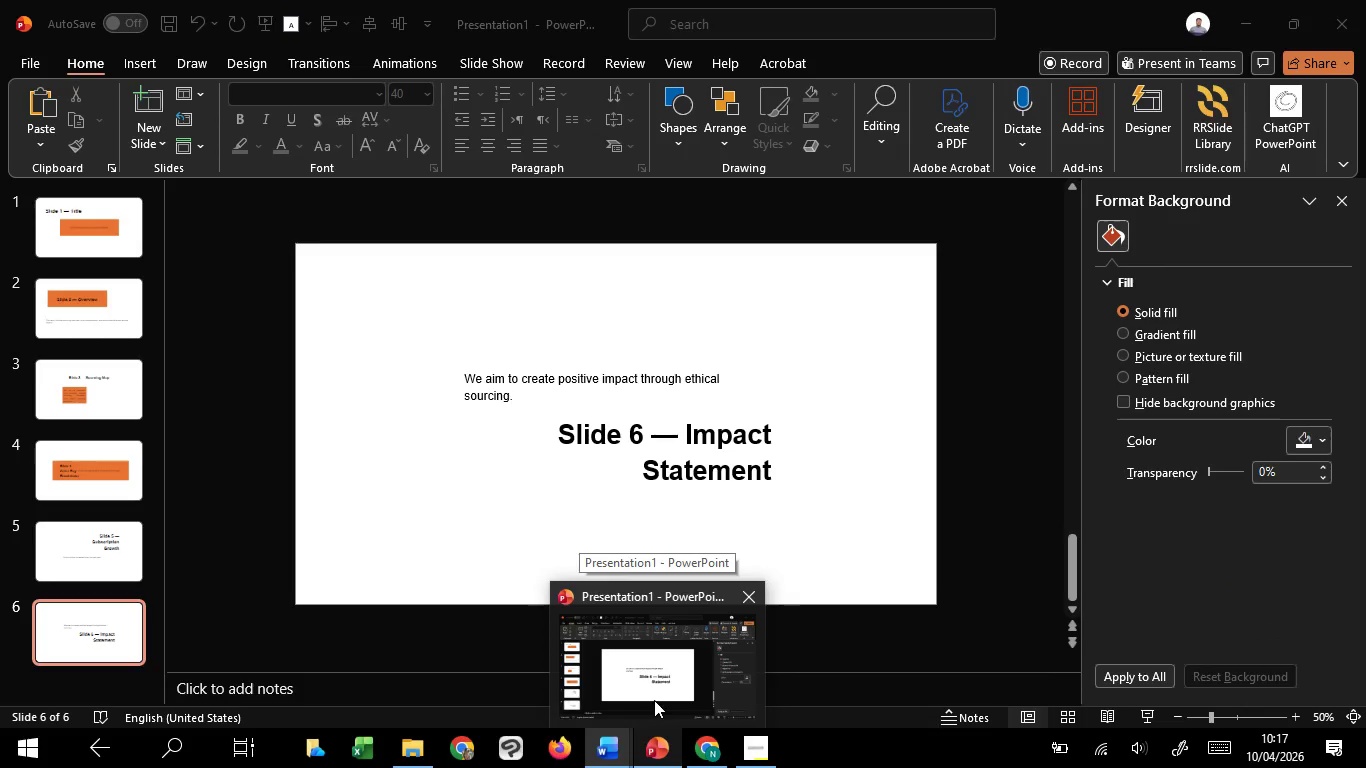 
left_click([654, 700])
 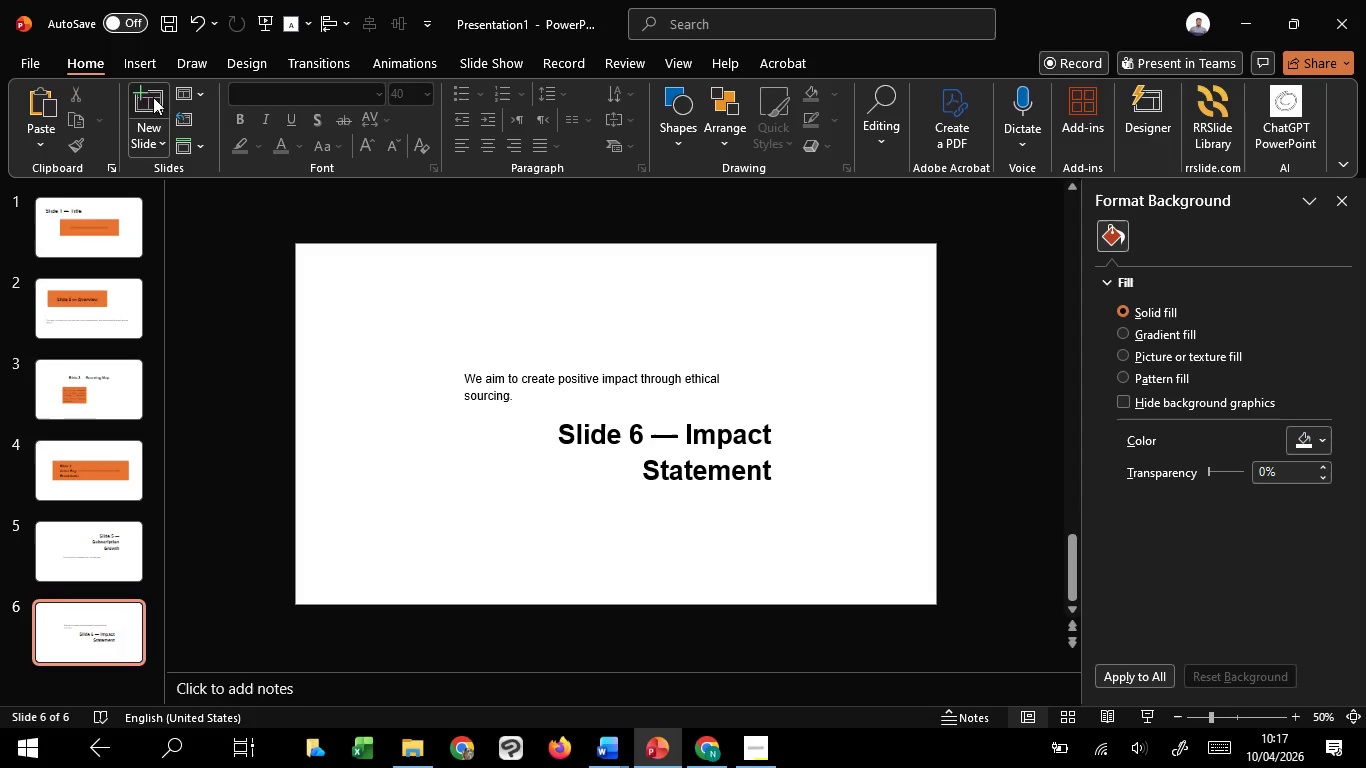 
wait(5.73)
 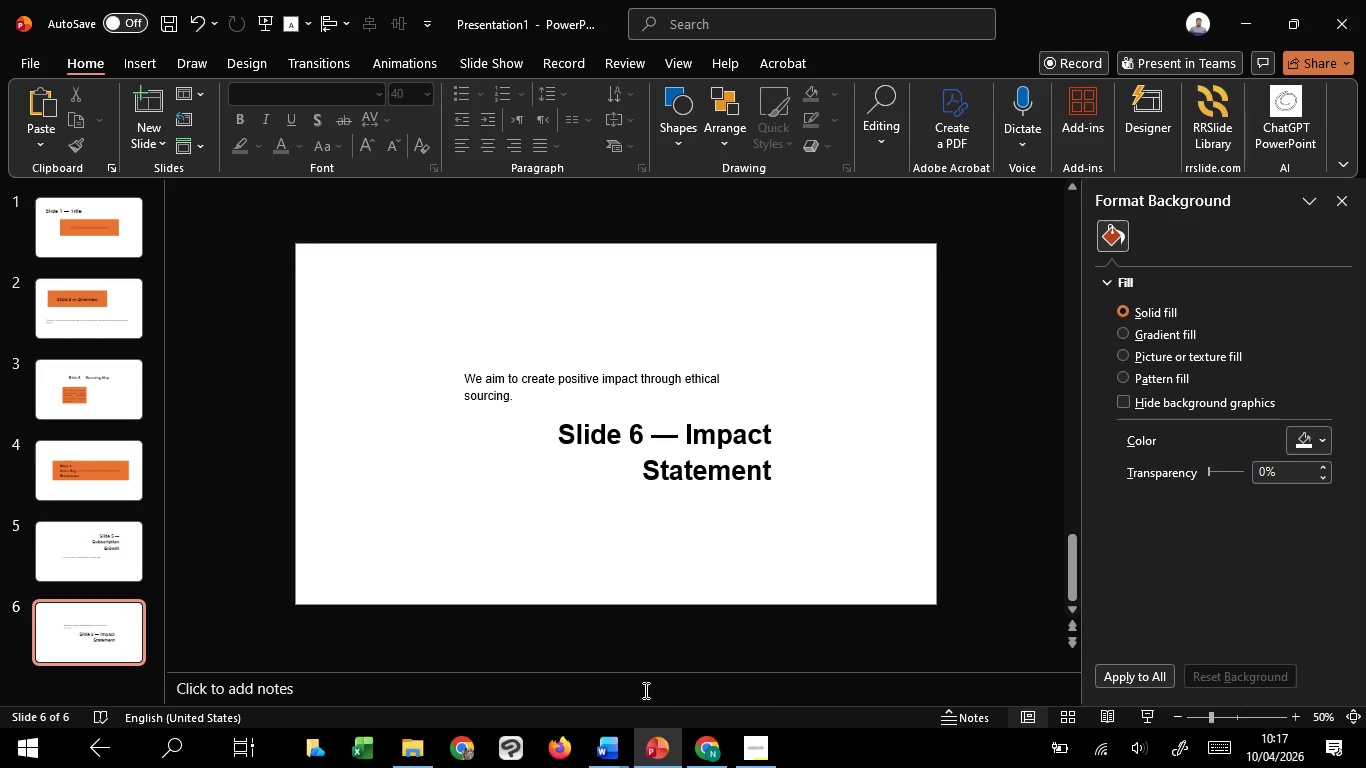 
left_click([70, 442])
 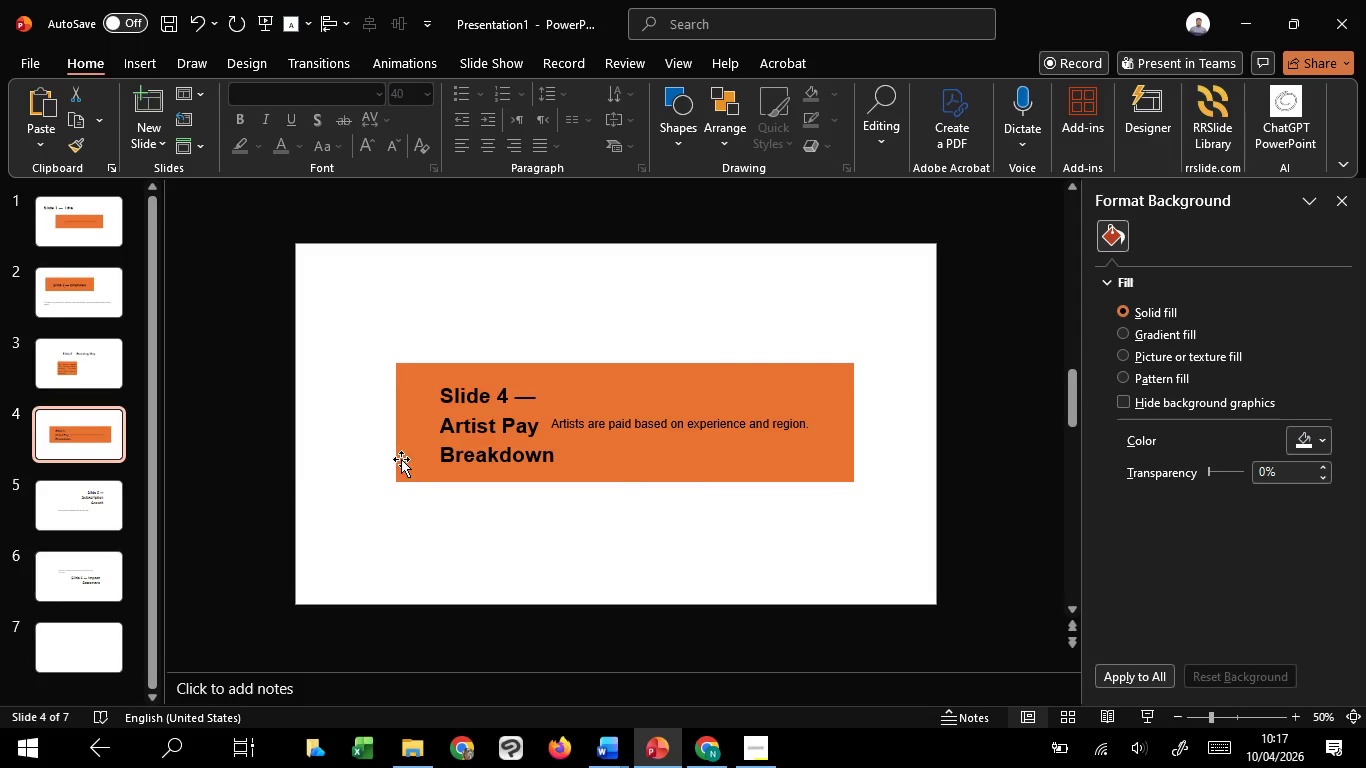 
left_click([401, 458])
 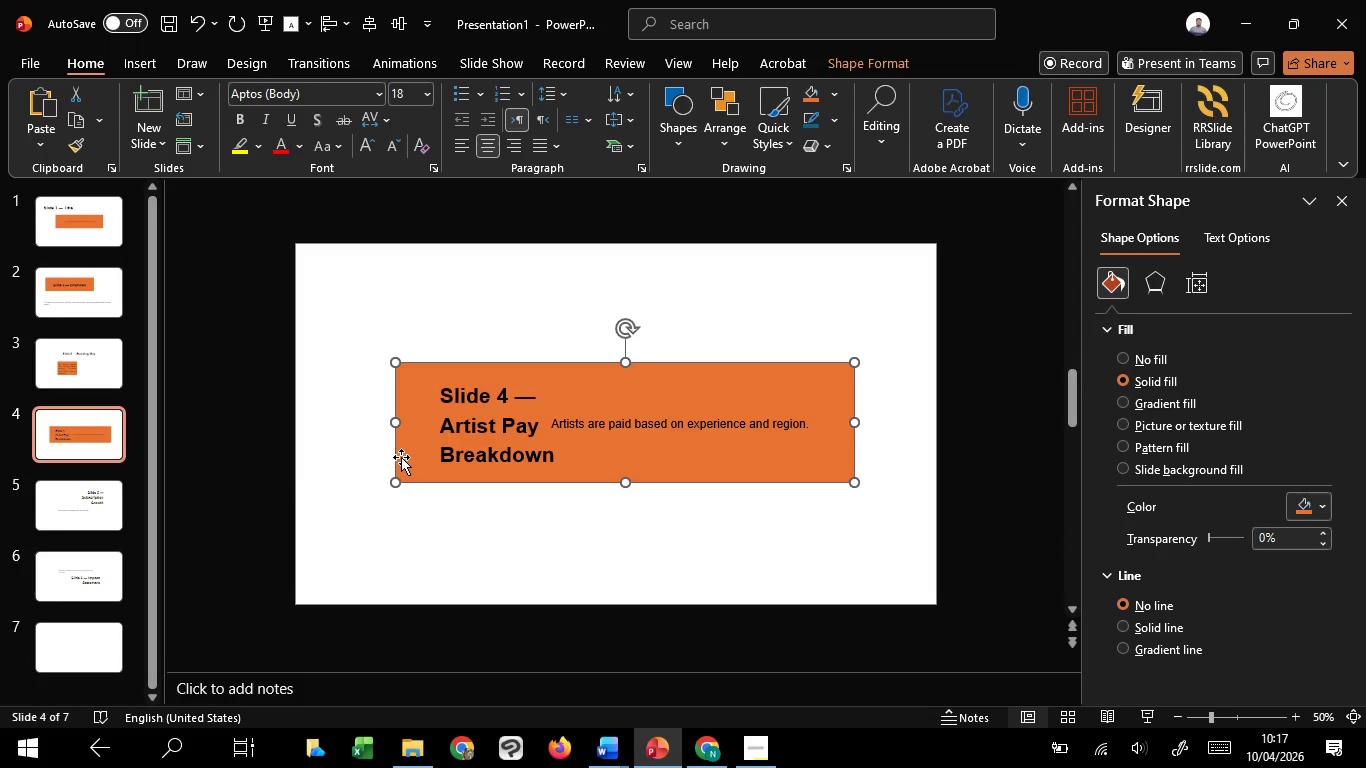 
key(Control+C)
 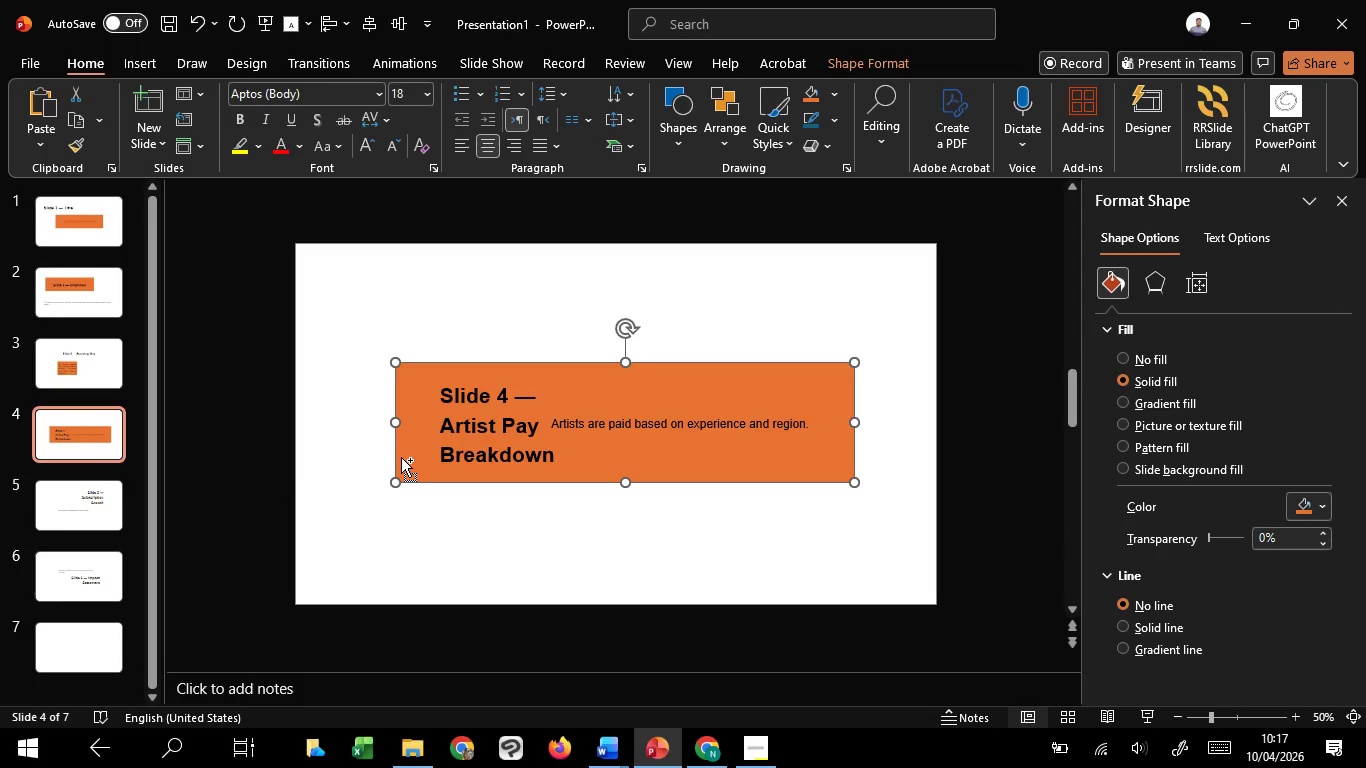 
key(Control+C)
 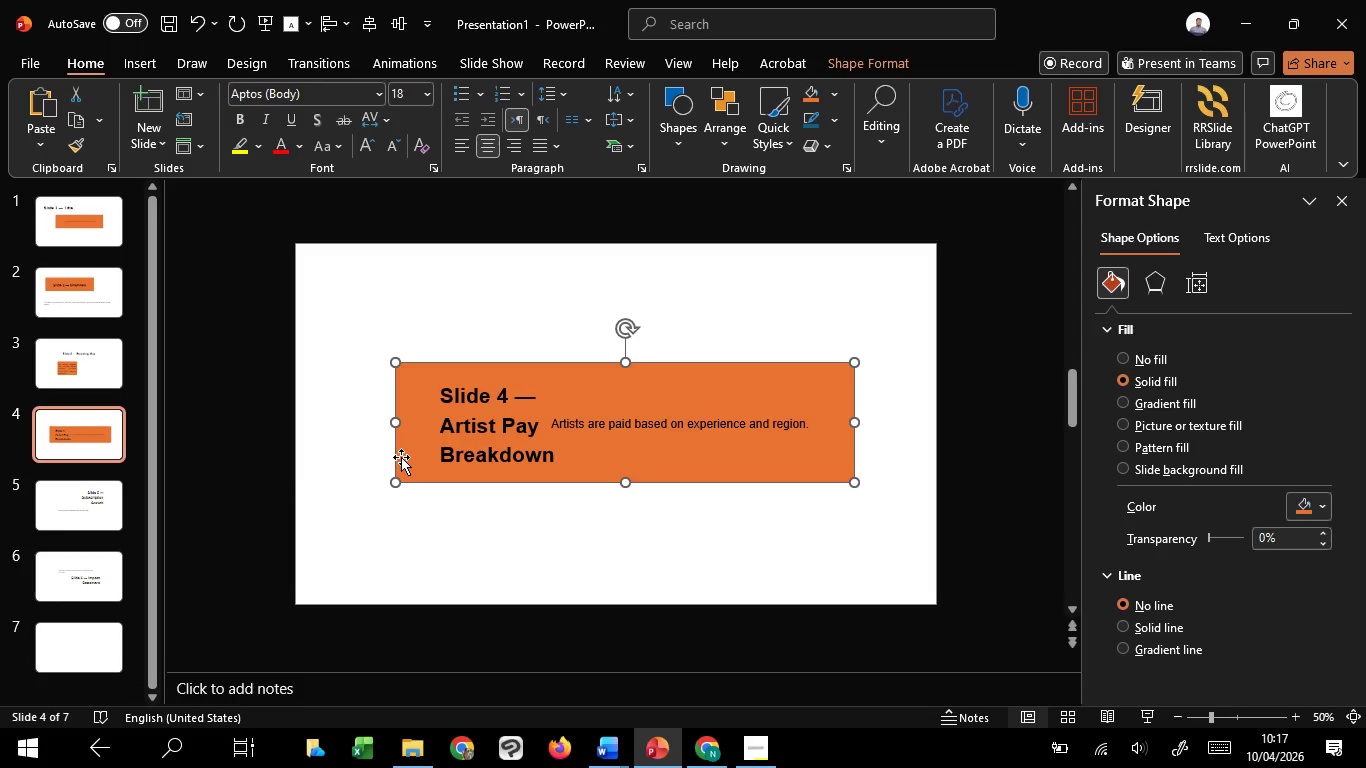 
scroll: coordinate [401, 457], scroll_direction: down, amount: 1.0
 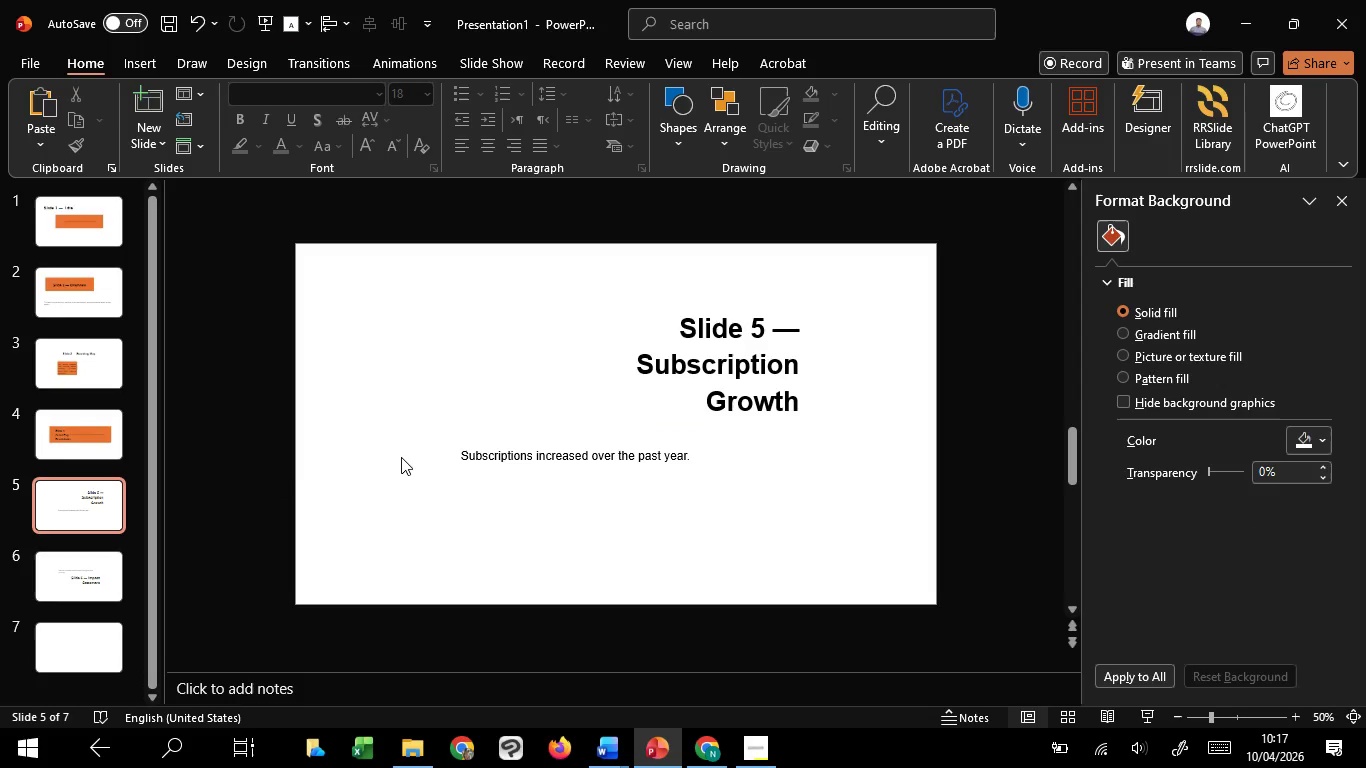 
hold_key(key=ControlLeft, duration=1.52)
 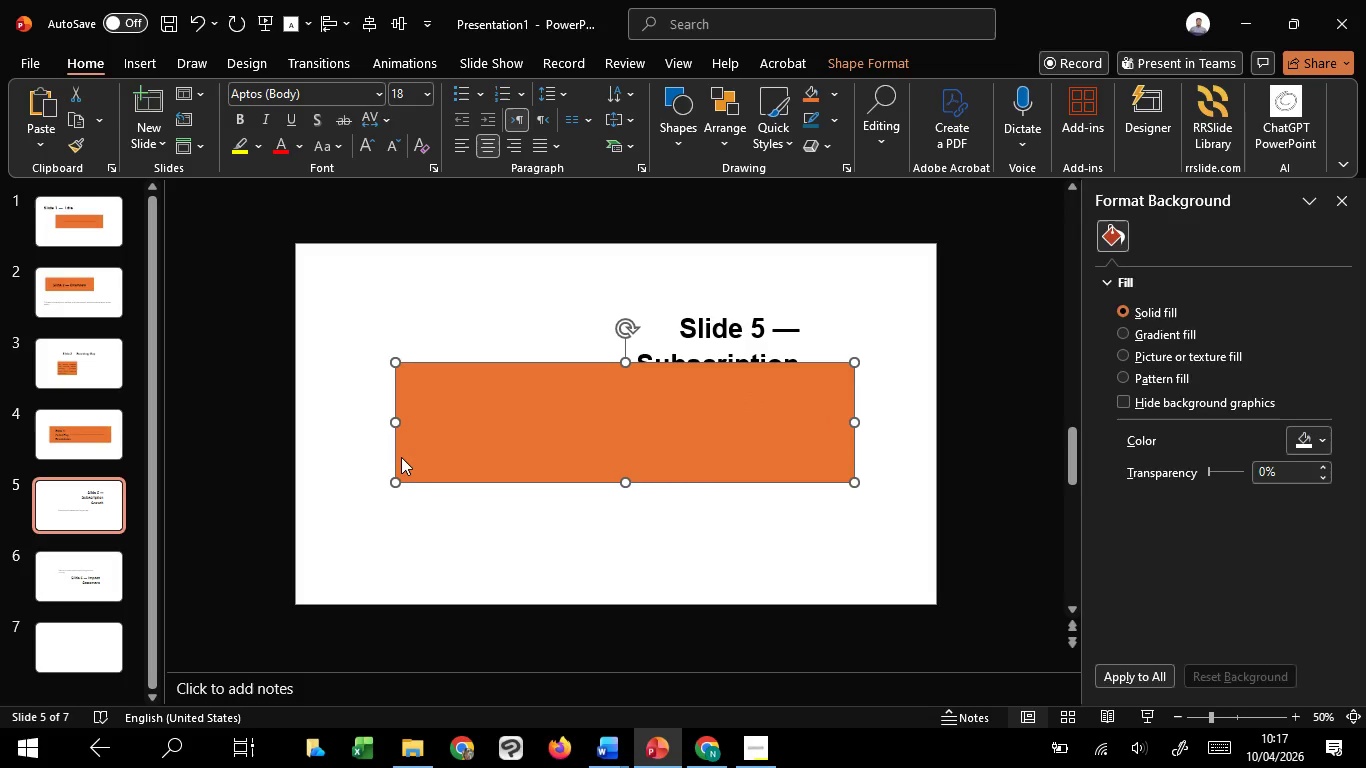 
key(Control+V)
 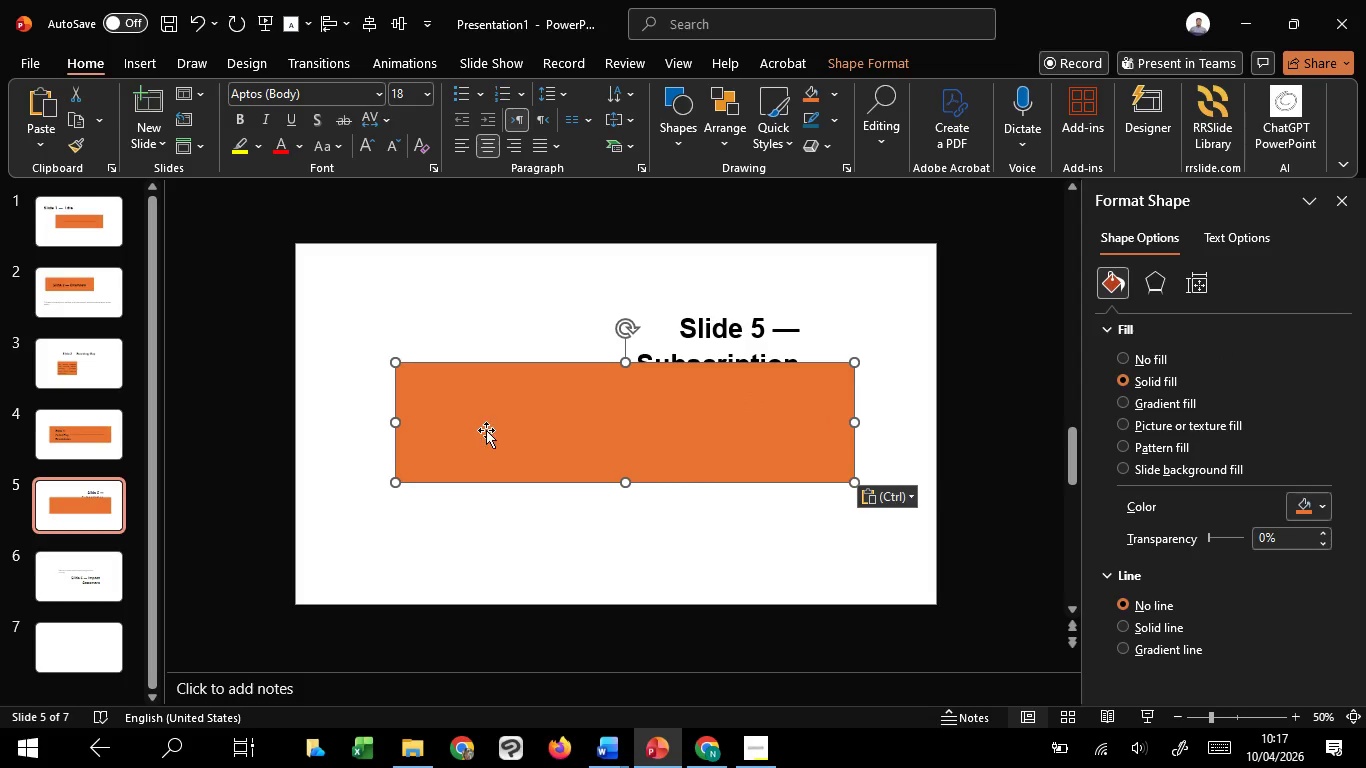 
right_click([489, 429])
 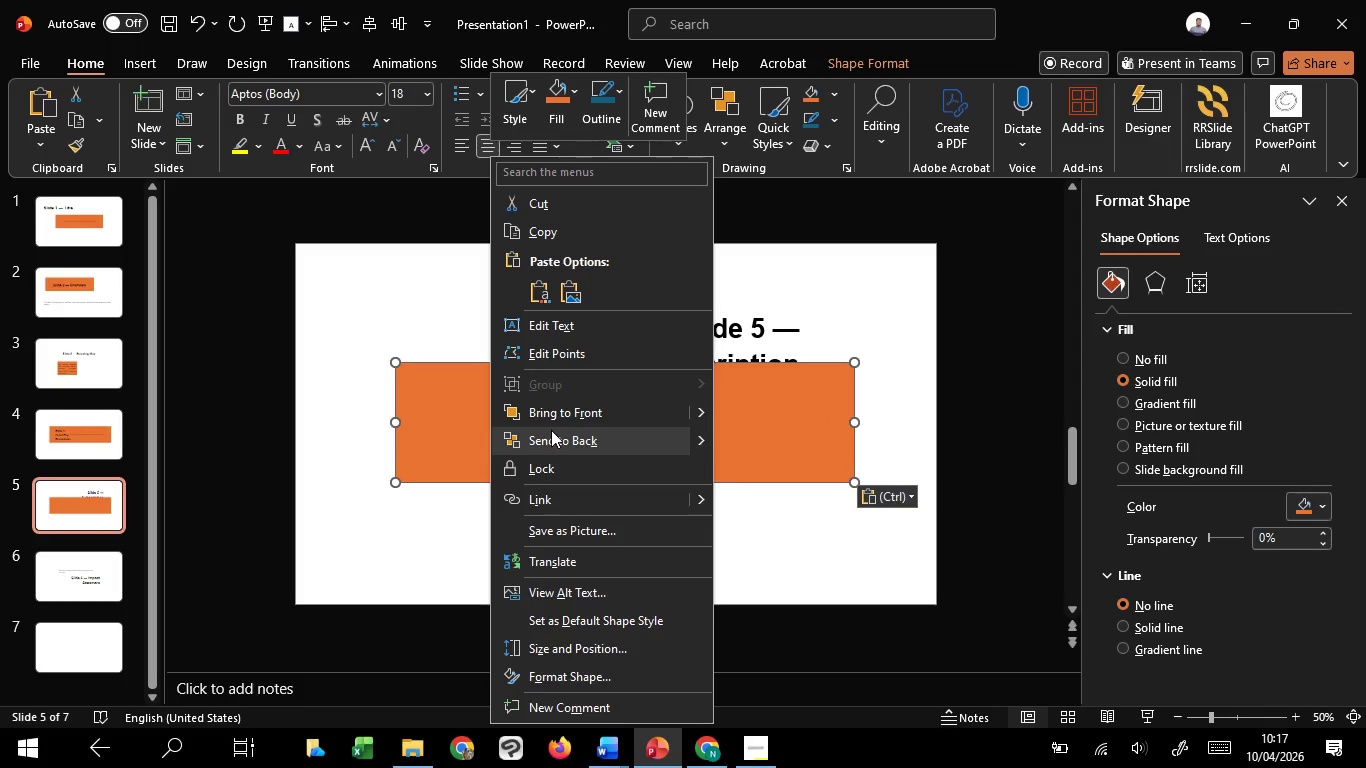 
left_click([551, 430])
 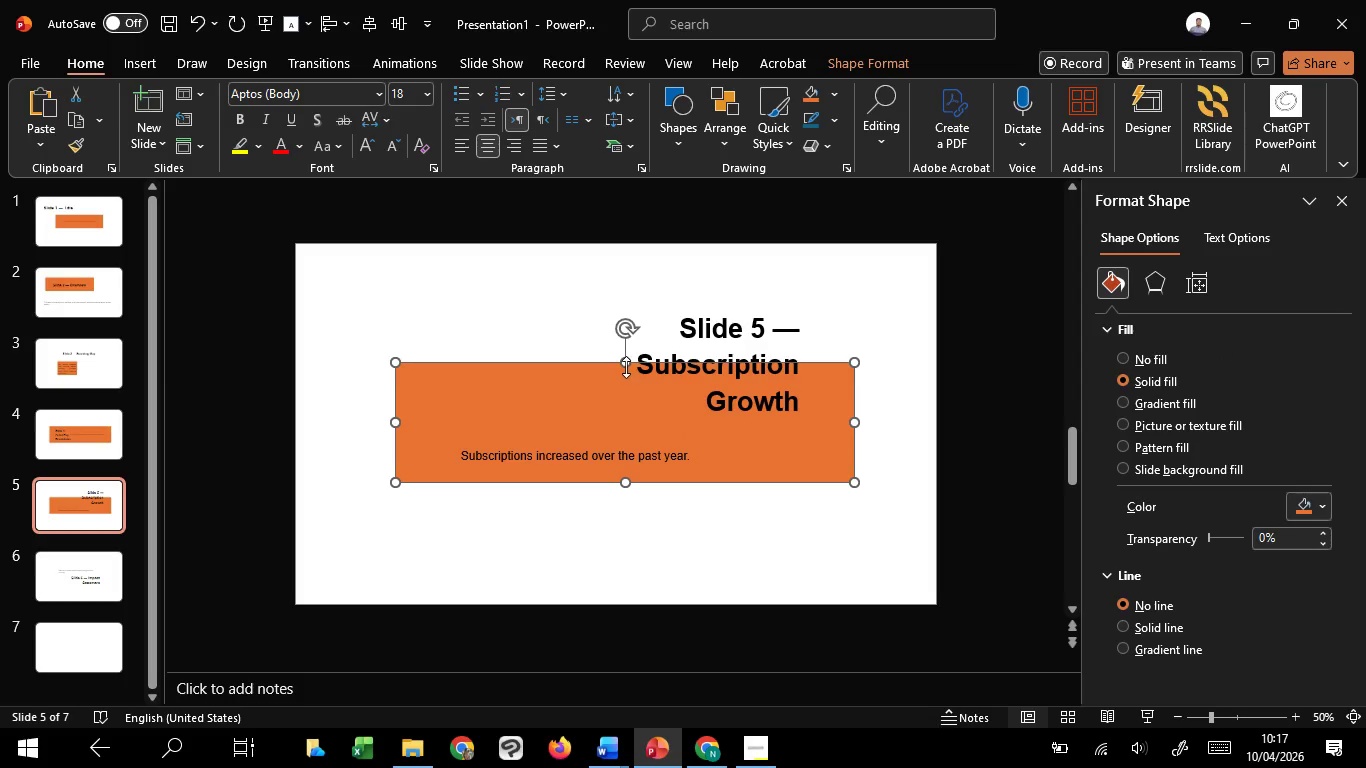 
left_click_drag(start_coordinate=[630, 364], to_coordinate=[611, 447])
 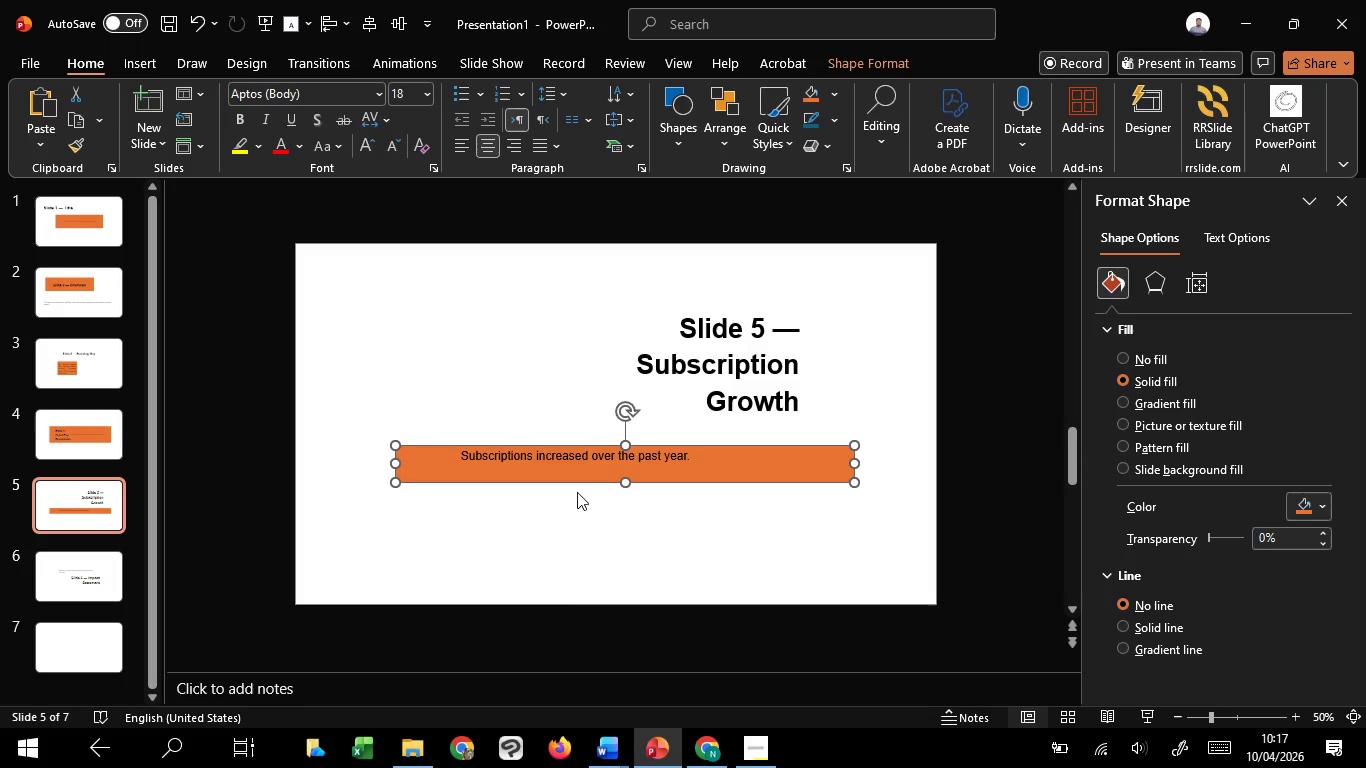 
left_click([564, 581])
 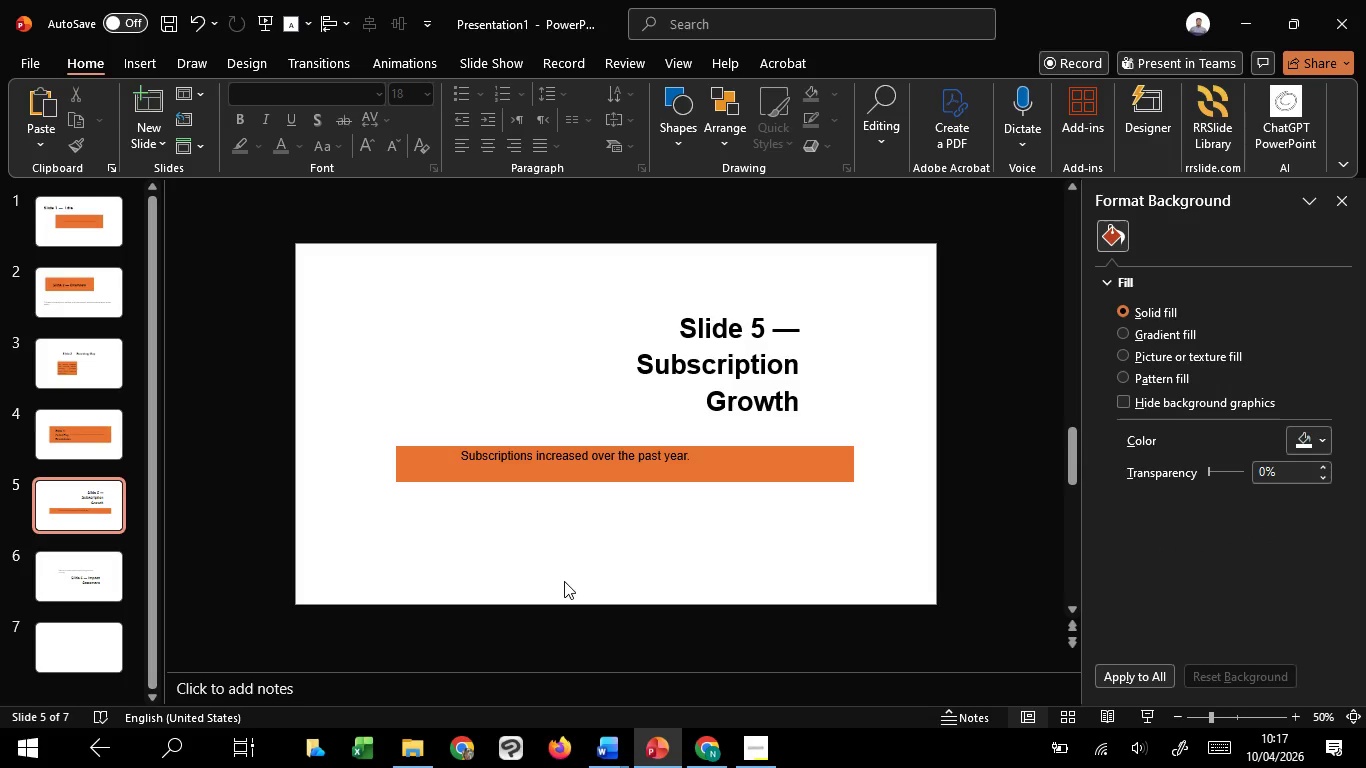 
wait(5.66)
 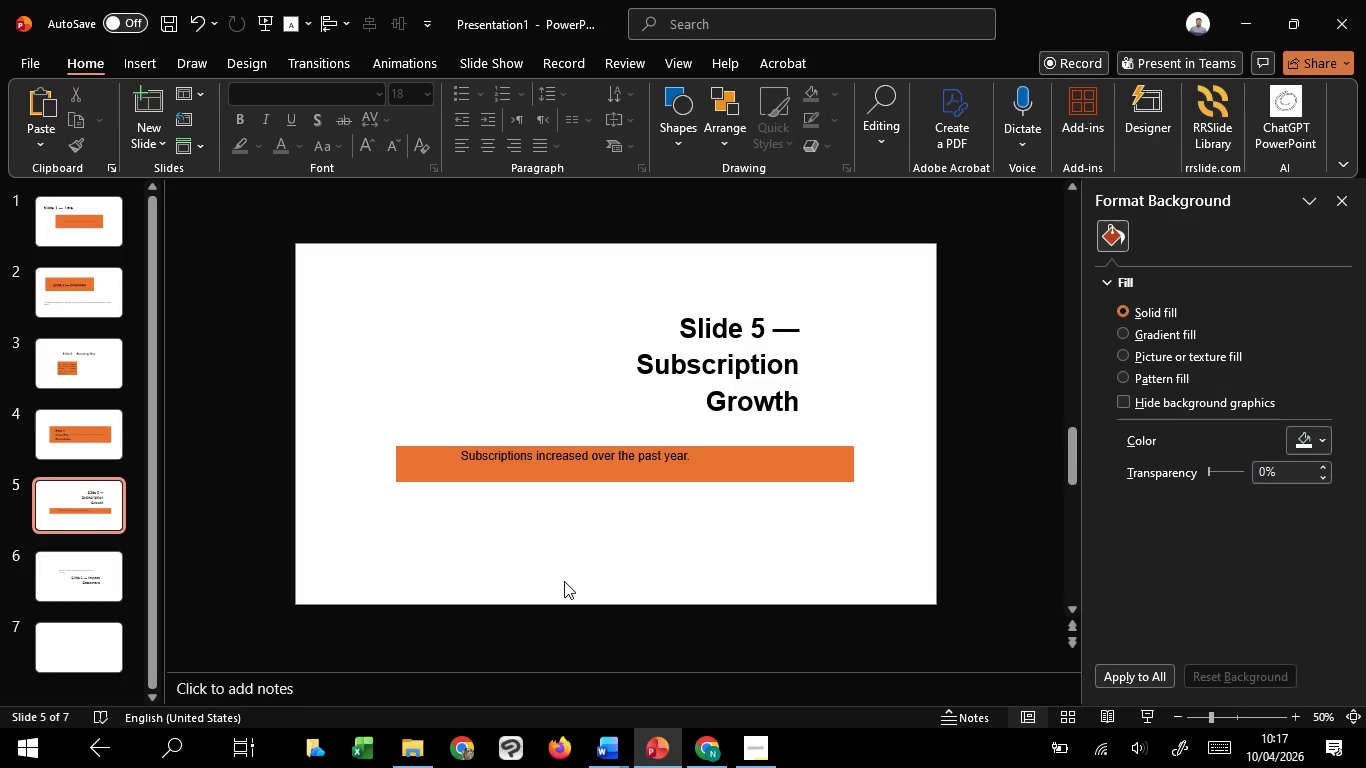 
scroll: coordinate [564, 581], scroll_direction: down, amount: 1.0
 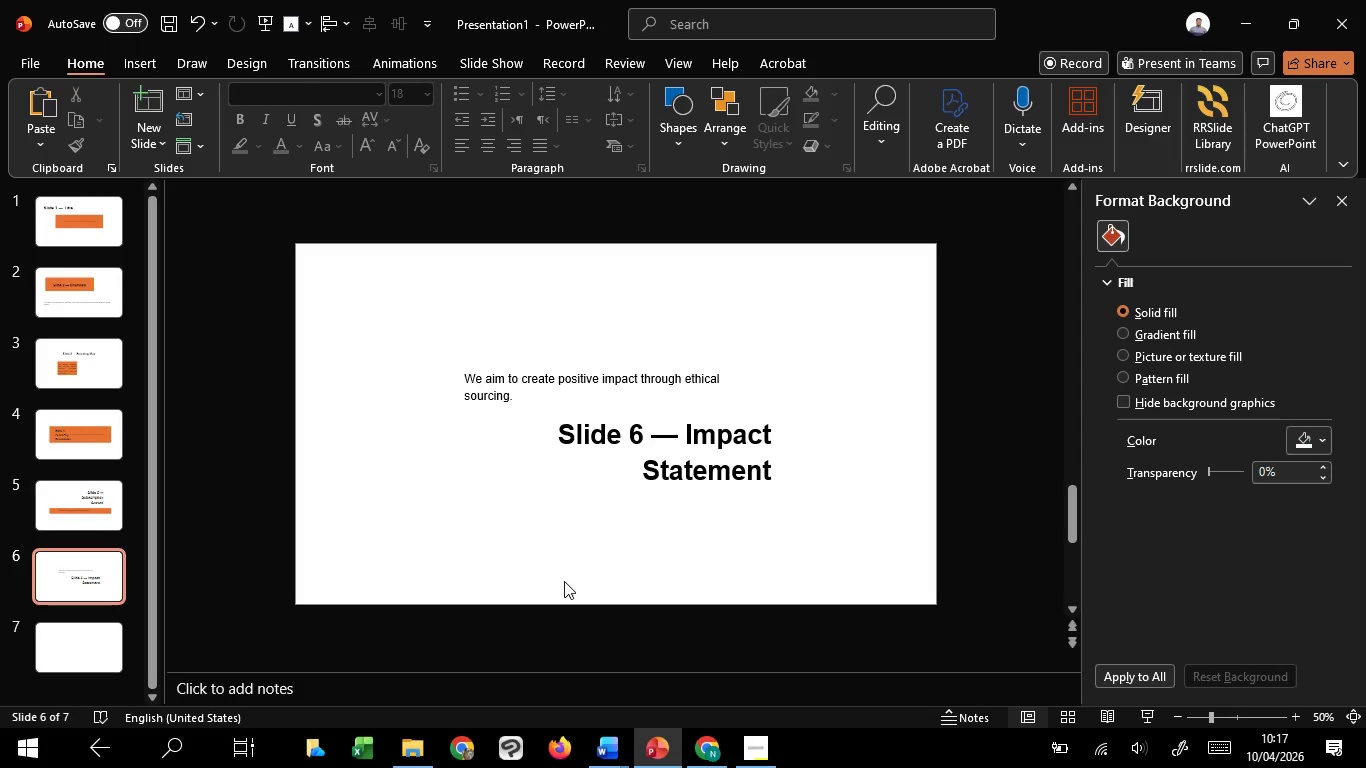 
key(Control+V)
 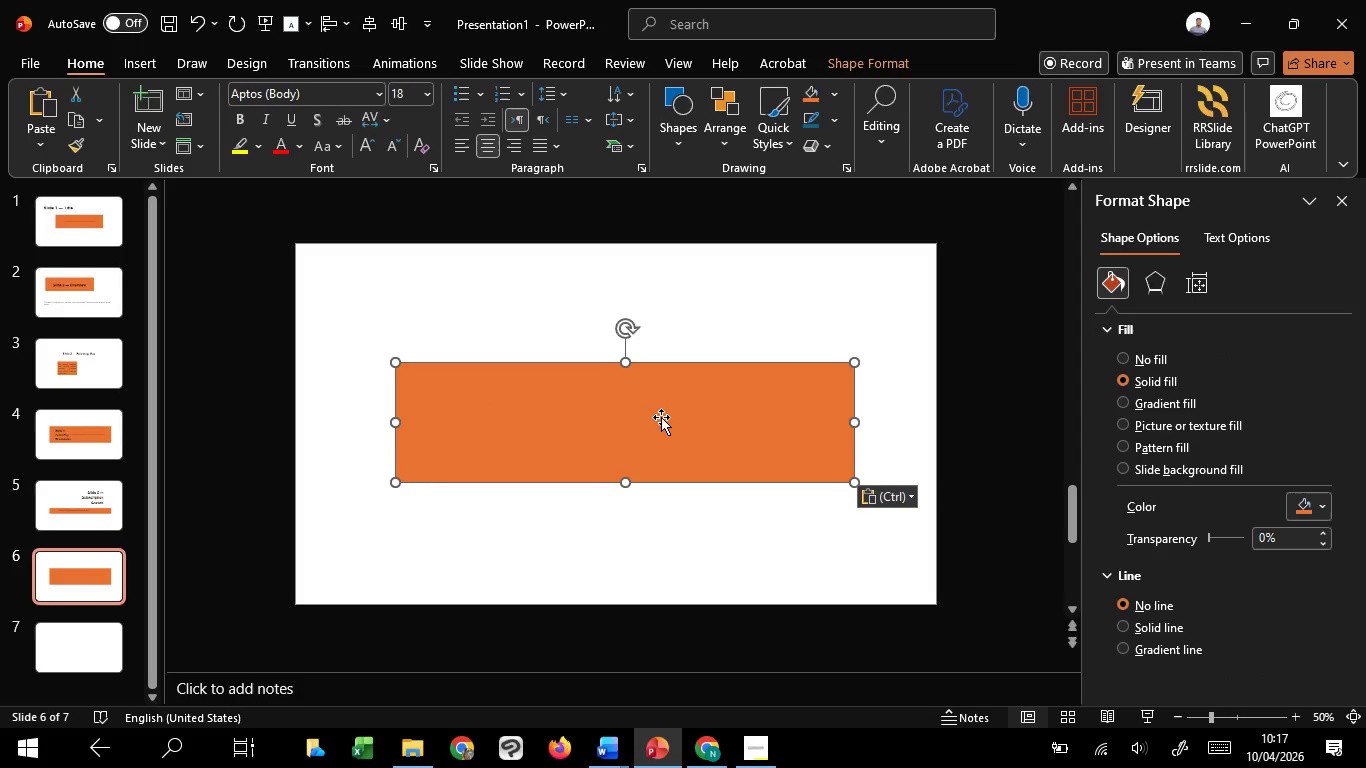 
right_click([661, 417])
 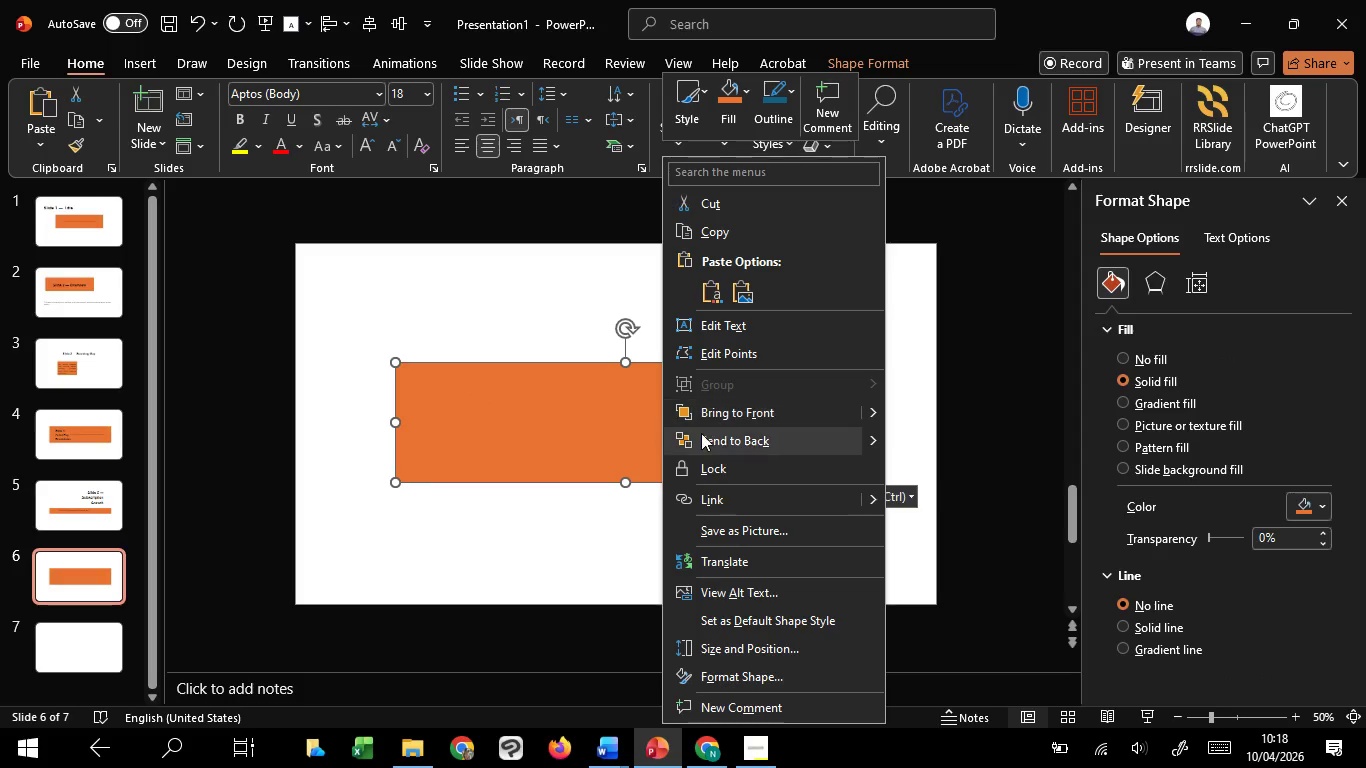 
left_click([701, 434])
 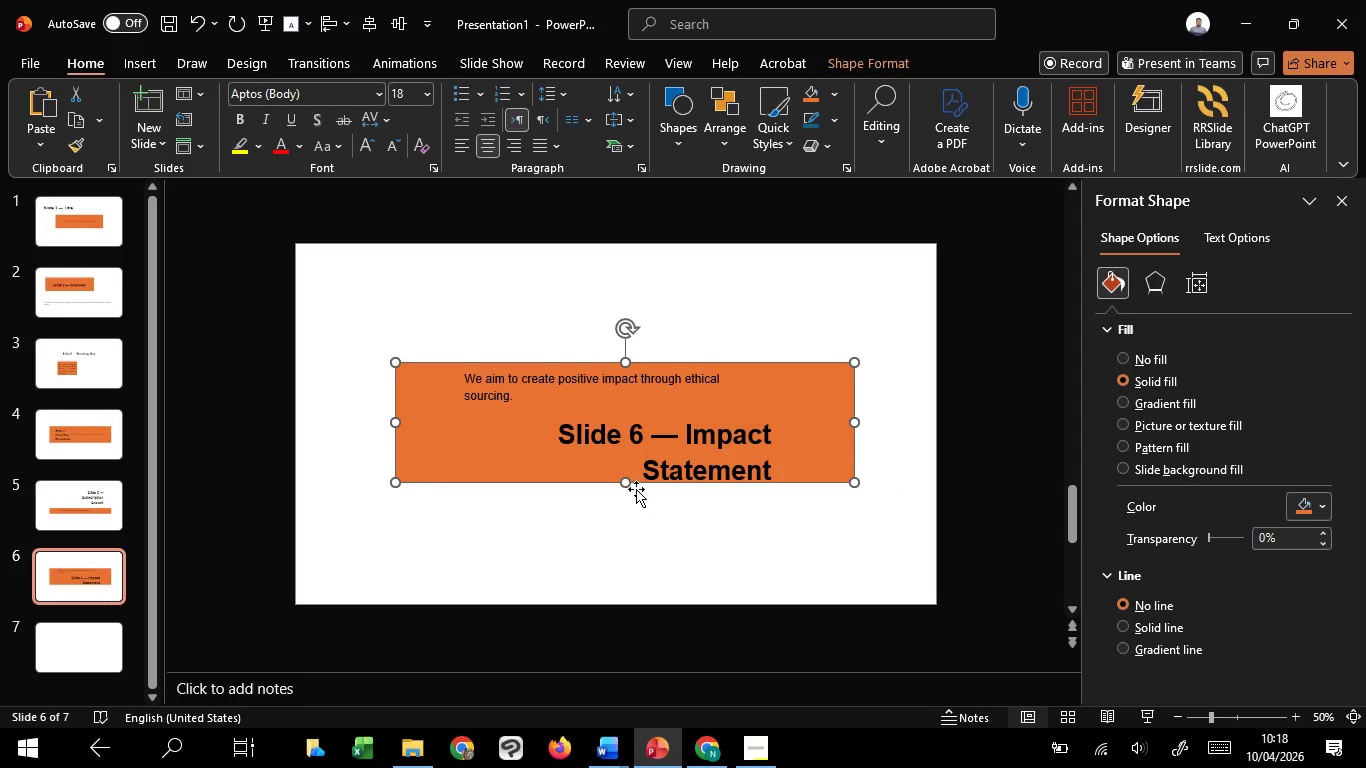 
left_click_drag(start_coordinate=[624, 485], to_coordinate=[630, 415])
 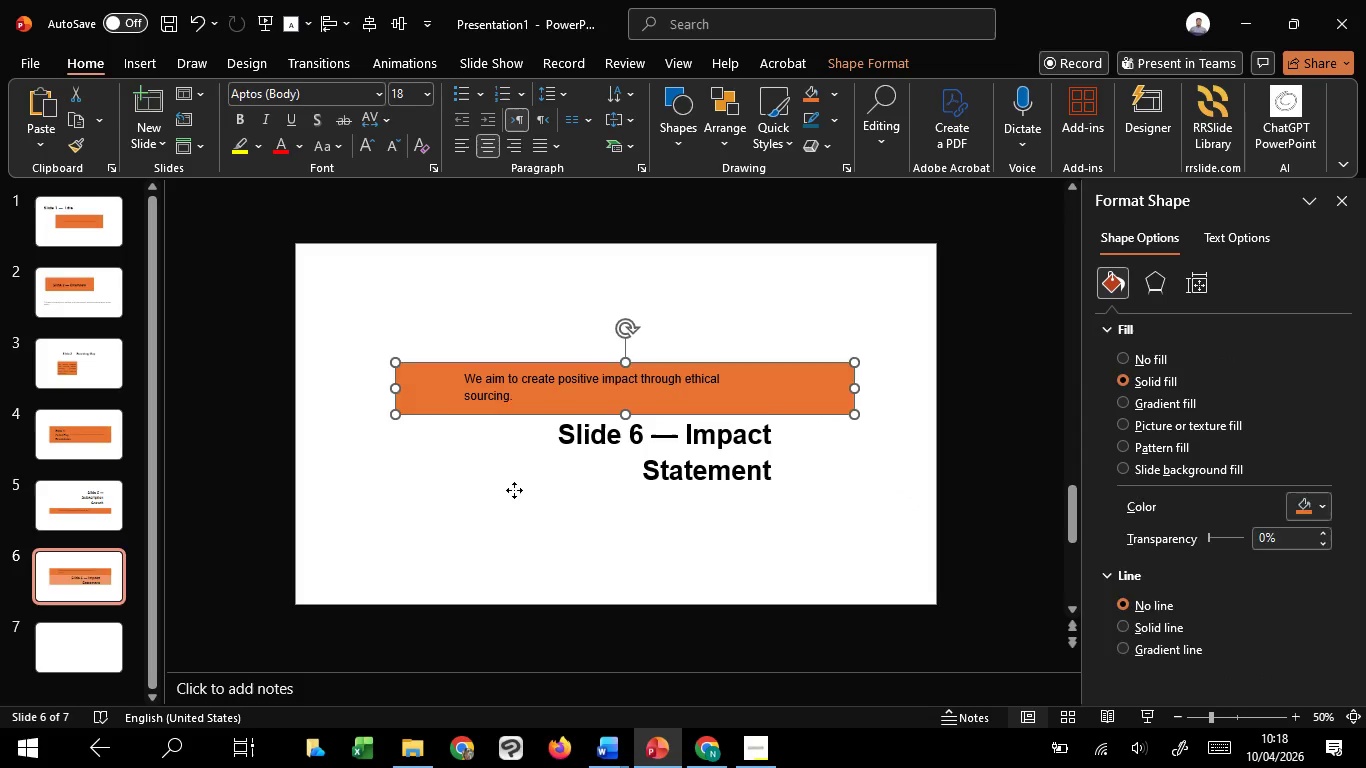 
left_click([514, 490])
 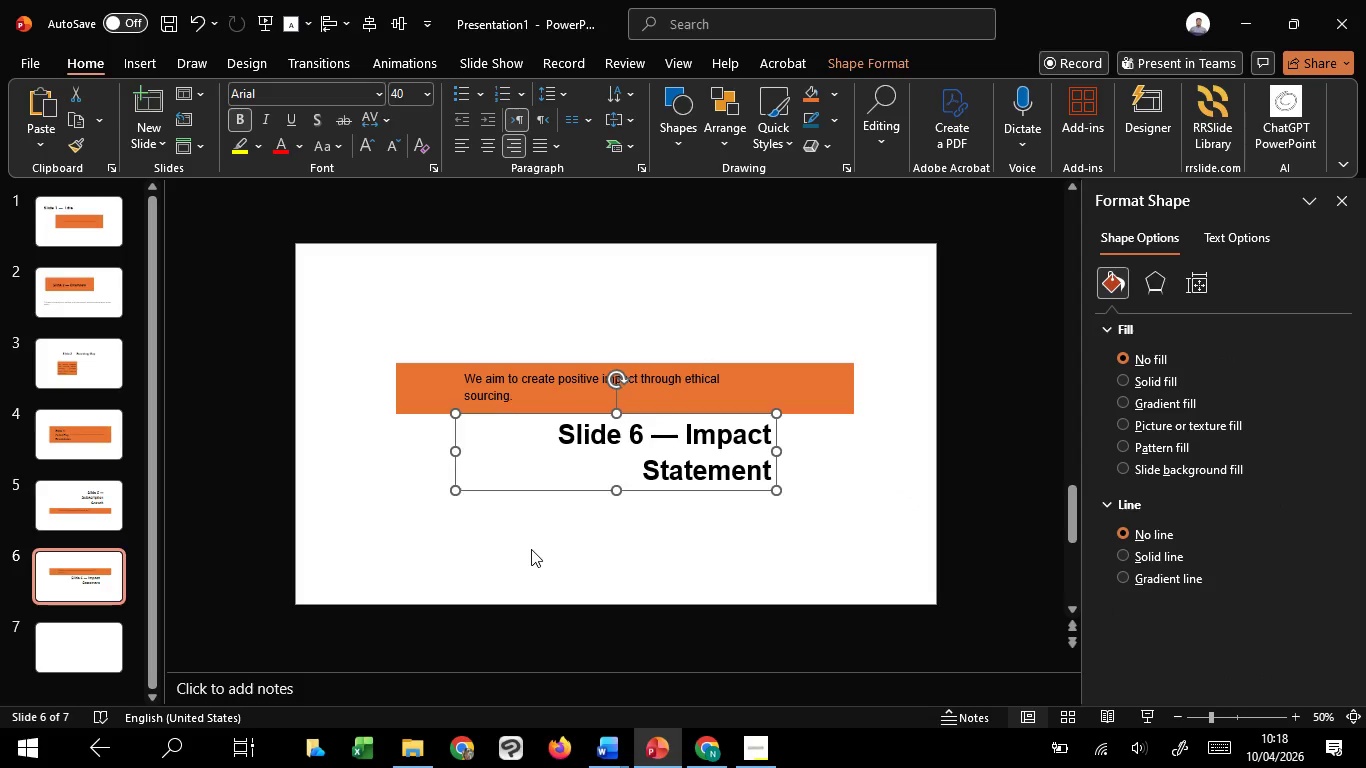 
left_click([531, 549])
 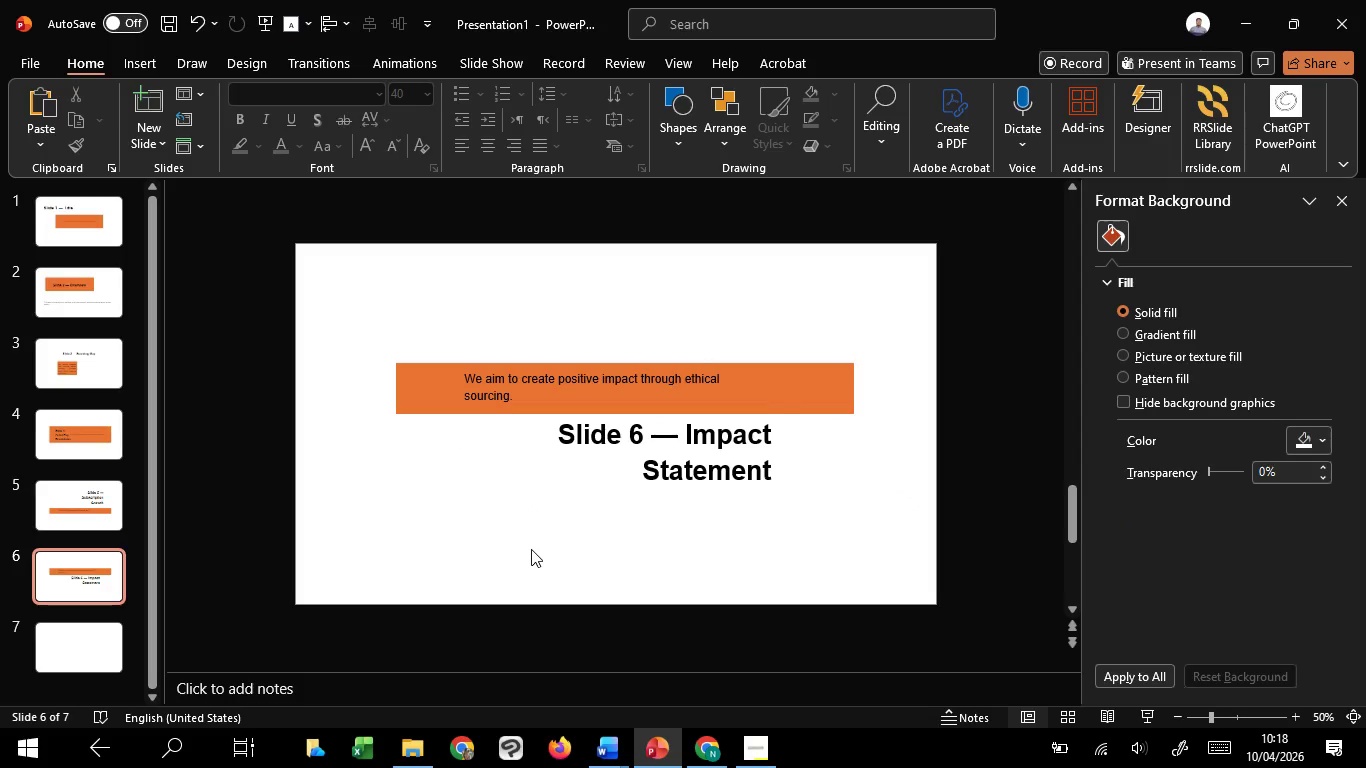 
scroll: coordinate [531, 549], scroll_direction: down, amount: 1.0
 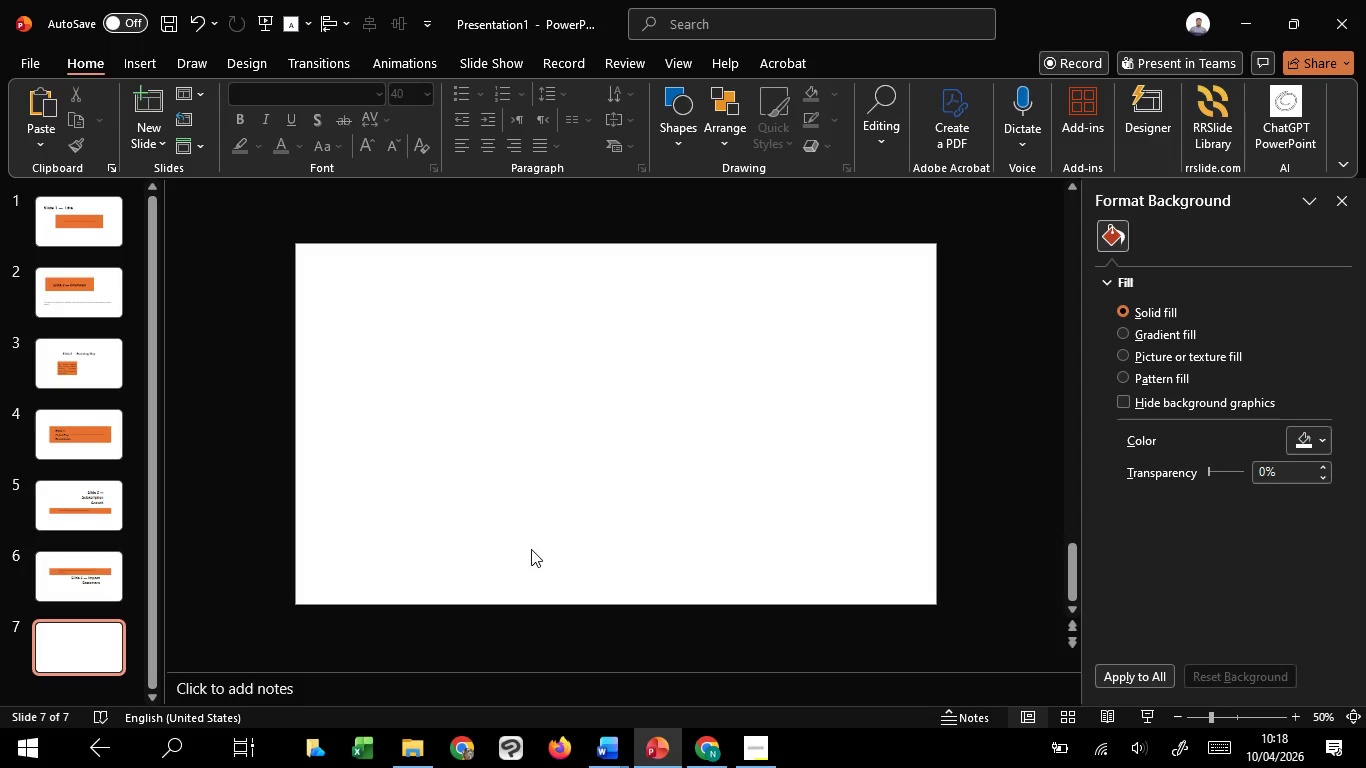 
wait(23.27)
 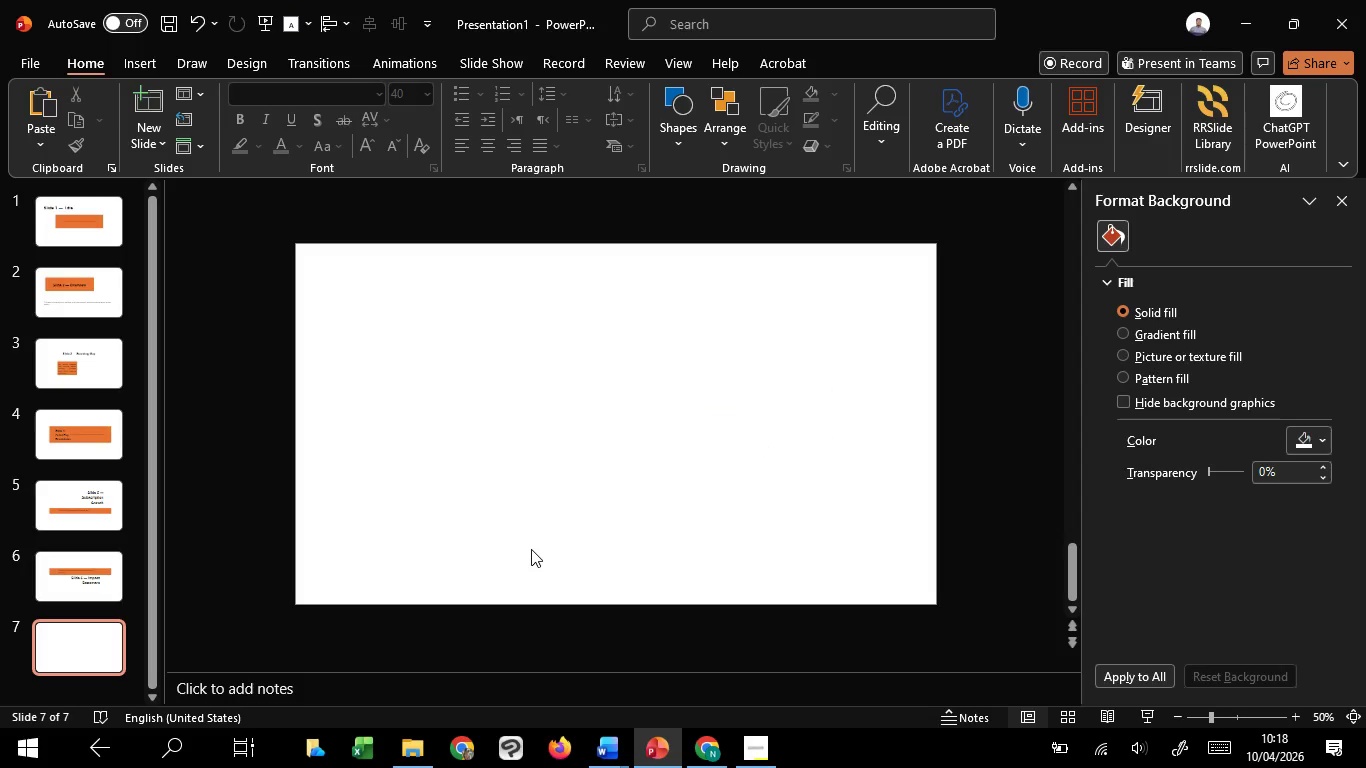 
left_click([531, 549])
 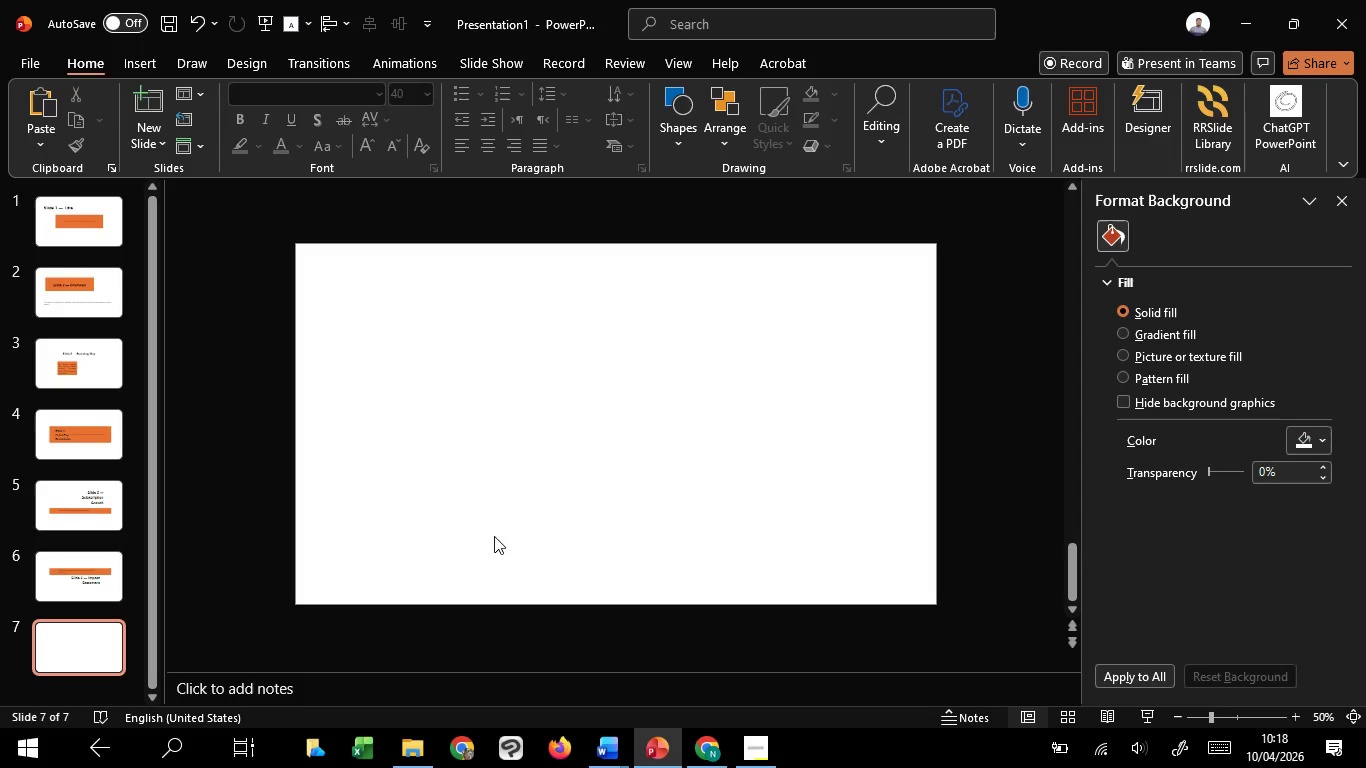 
mouse_move([607, 728])
 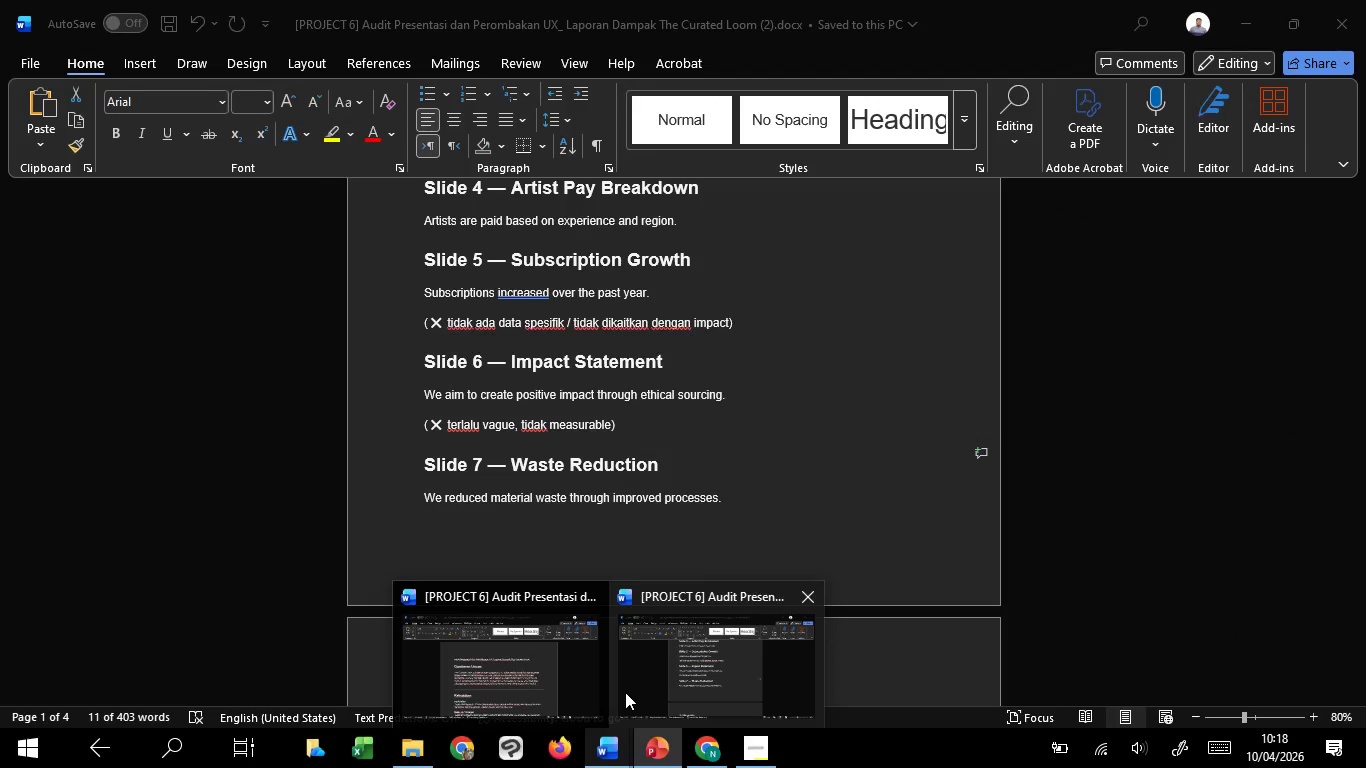 
left_click([625, 692])
 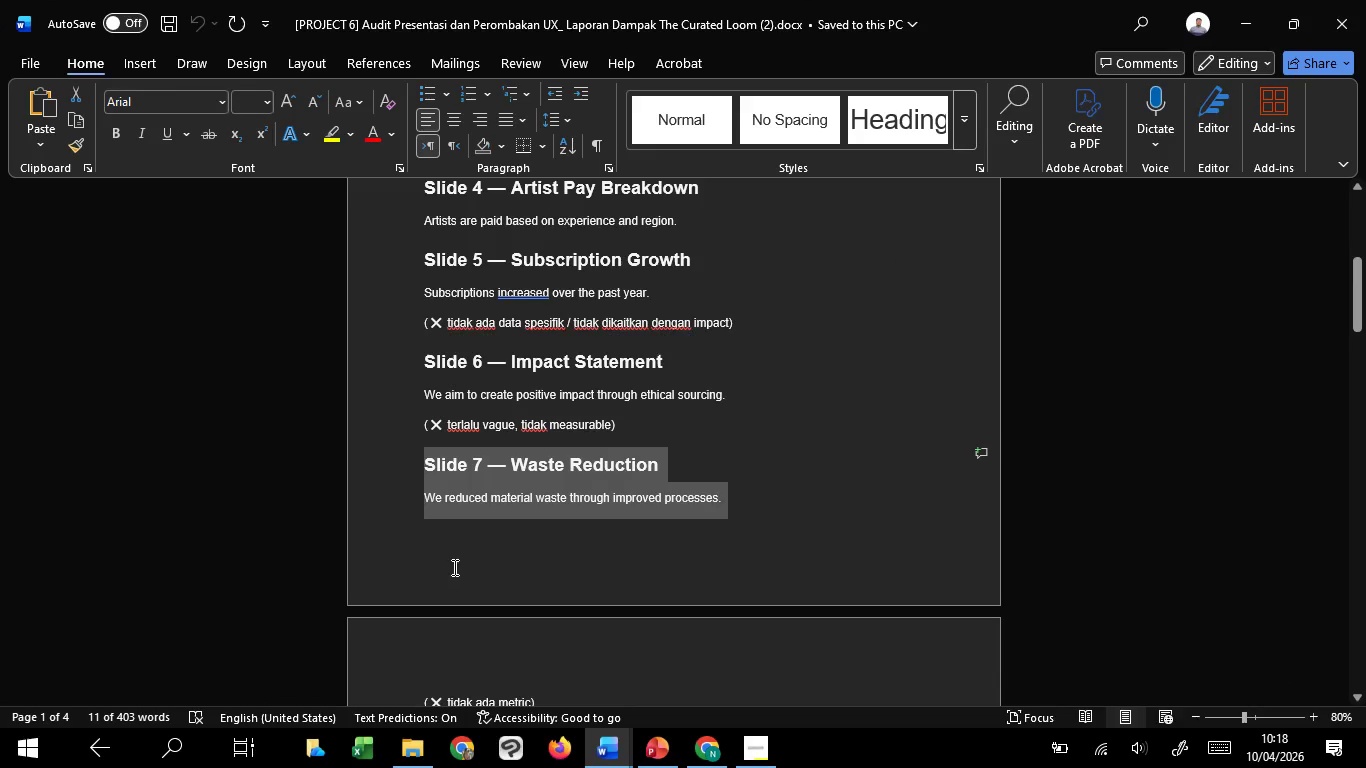 
scroll: coordinate [454, 591], scroll_direction: down, amount: 5.0
 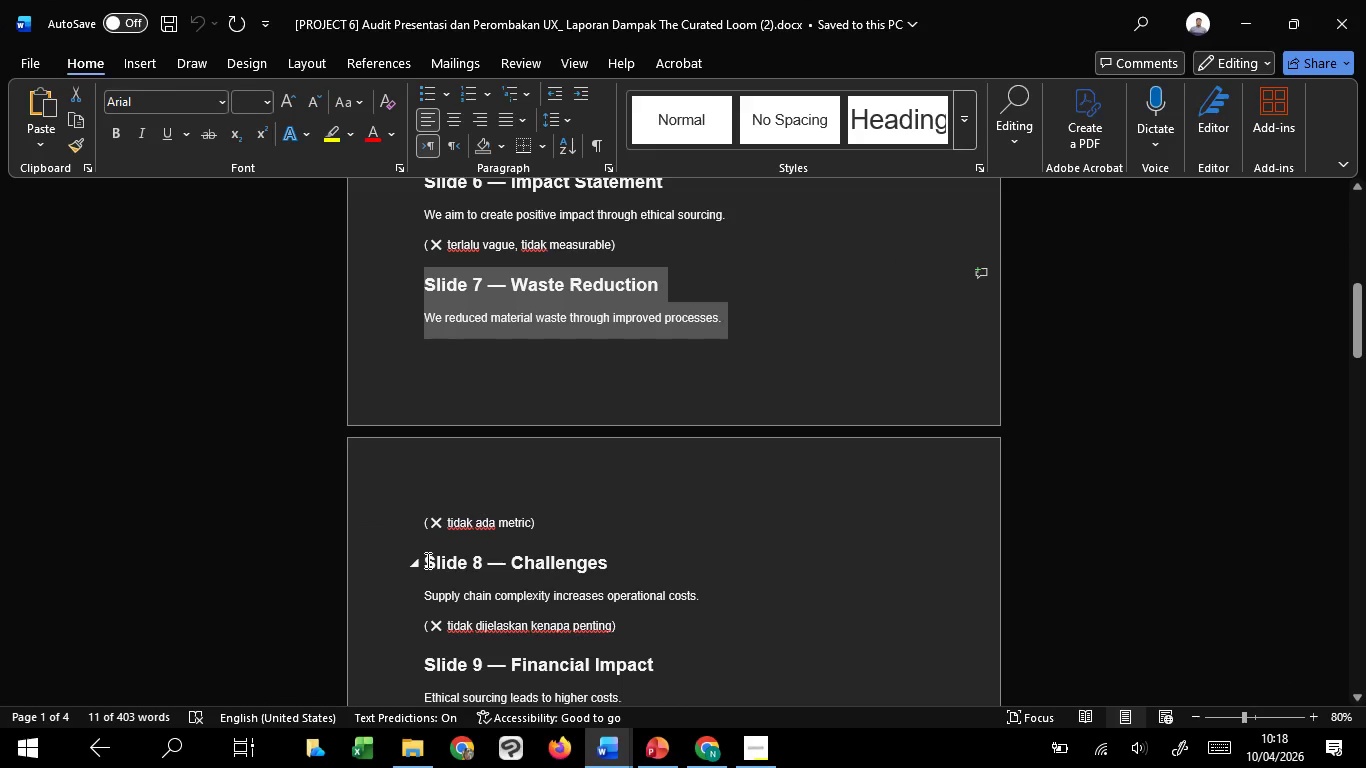 
left_click_drag(start_coordinate=[426, 560], to_coordinate=[705, 594])
 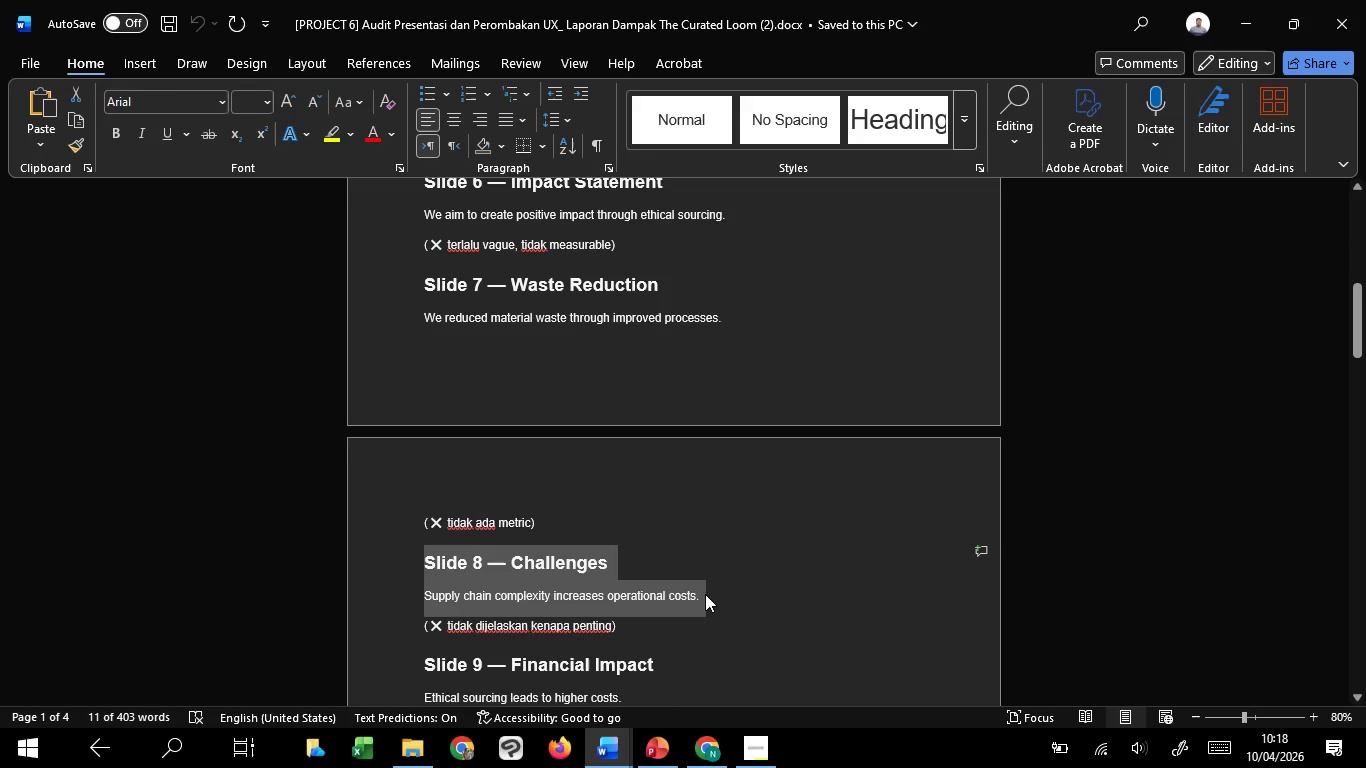 
key(Control+C)
 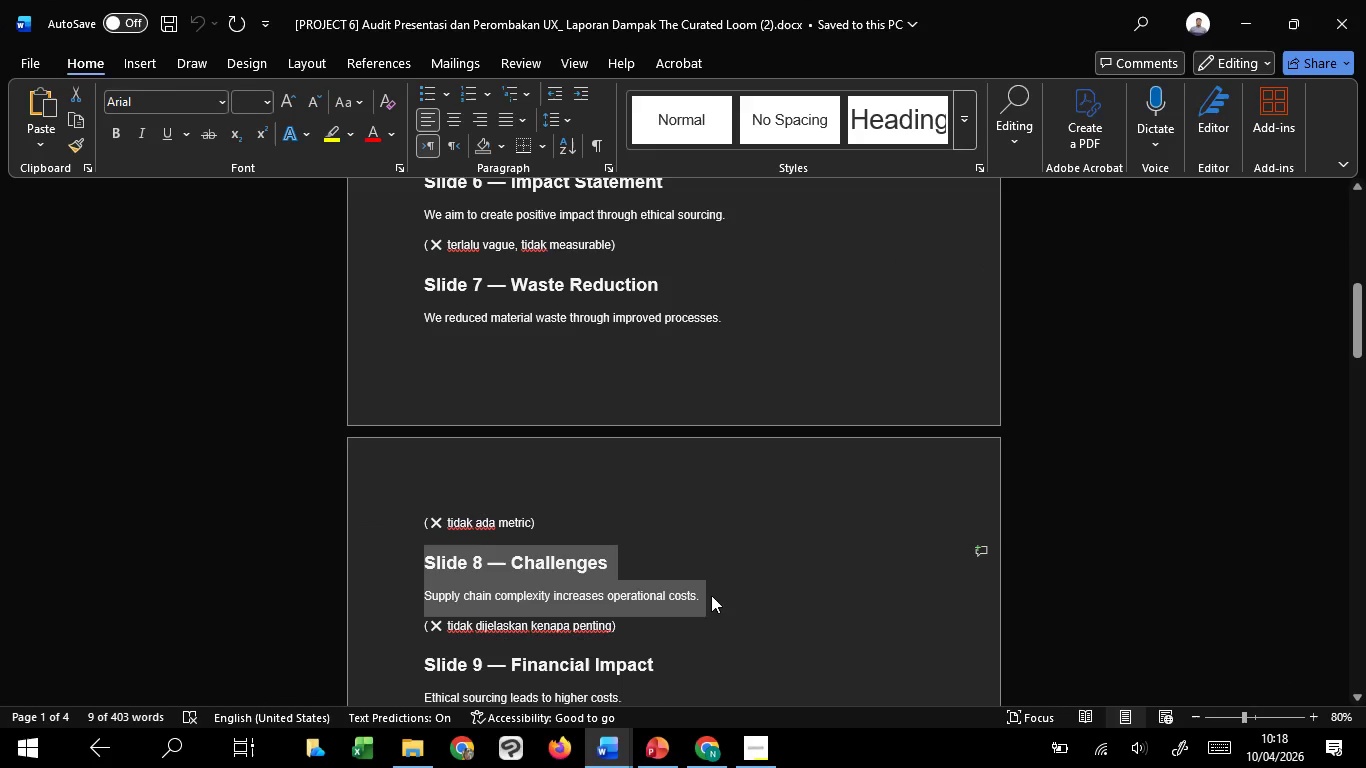 
key(Control+C)
 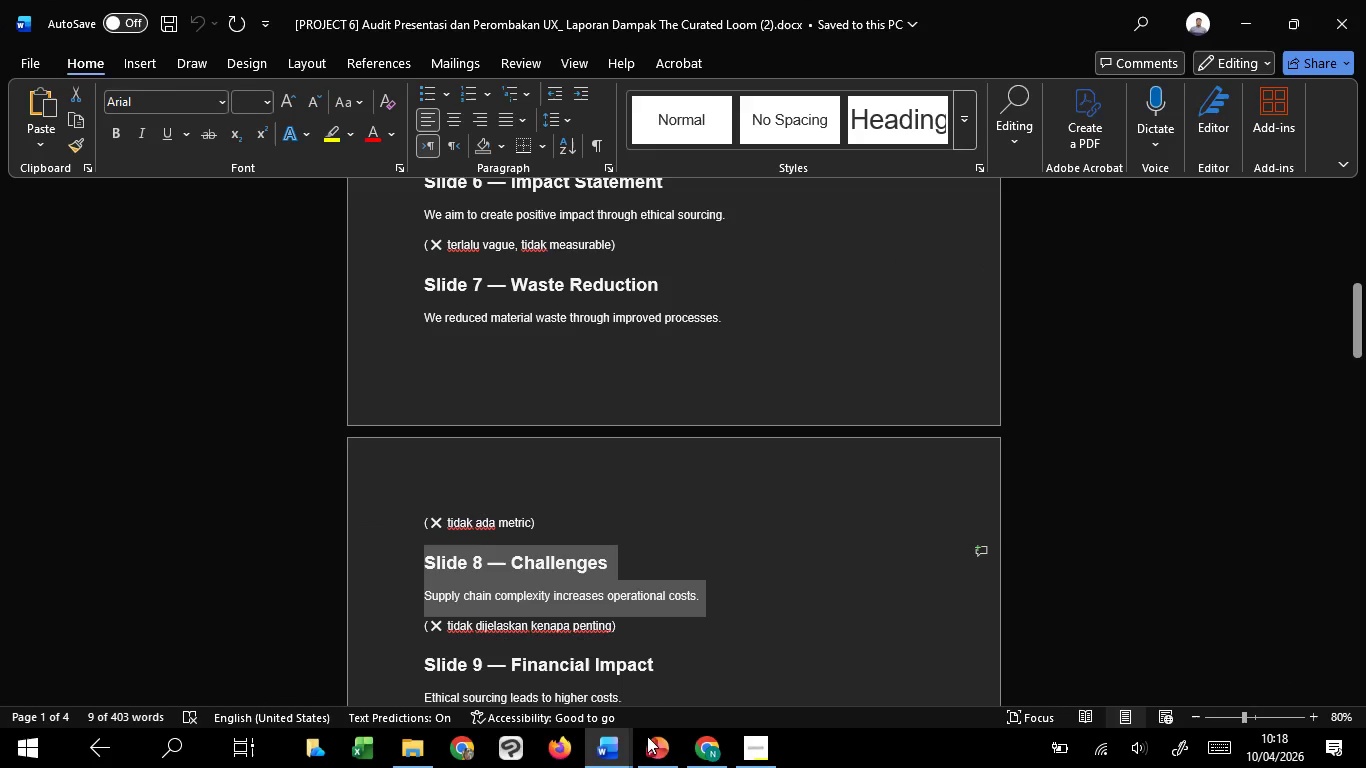 
key(Control+C)
 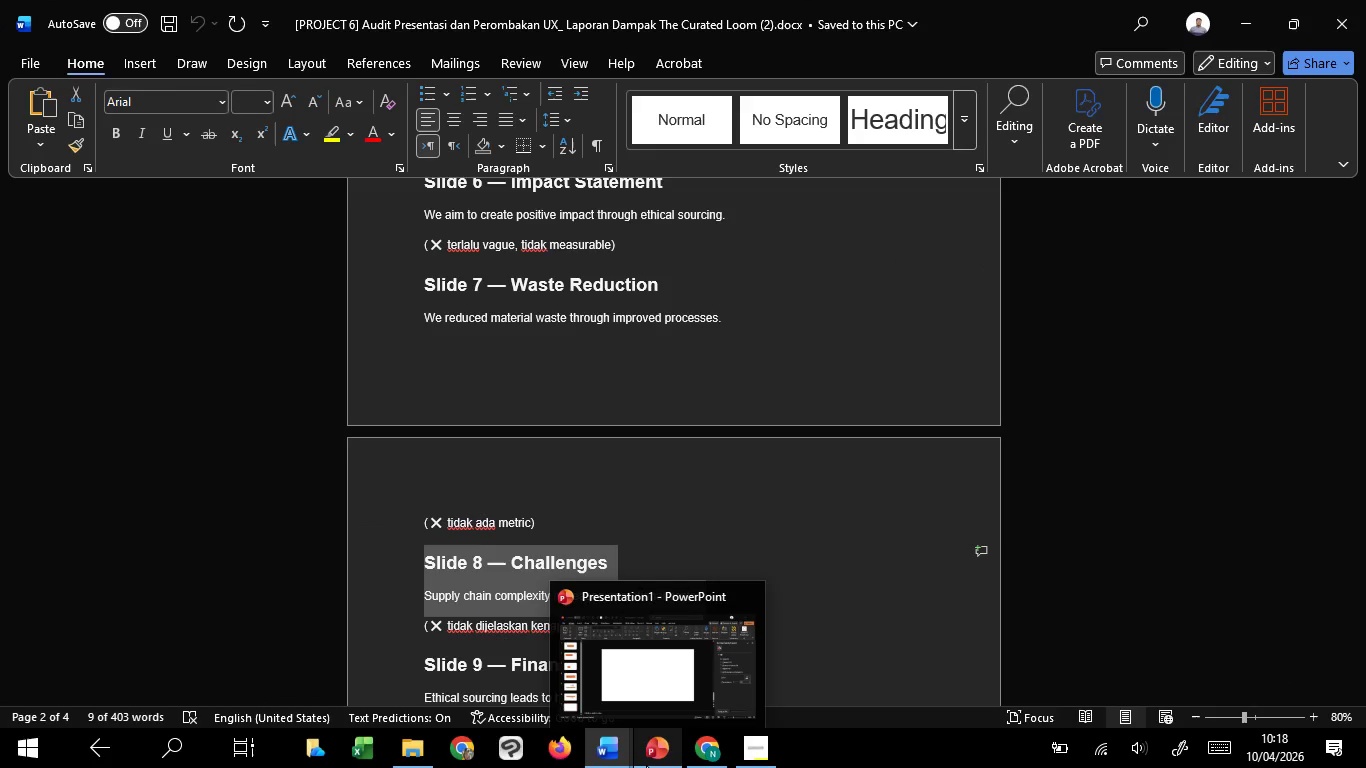 
key(Control+C)
 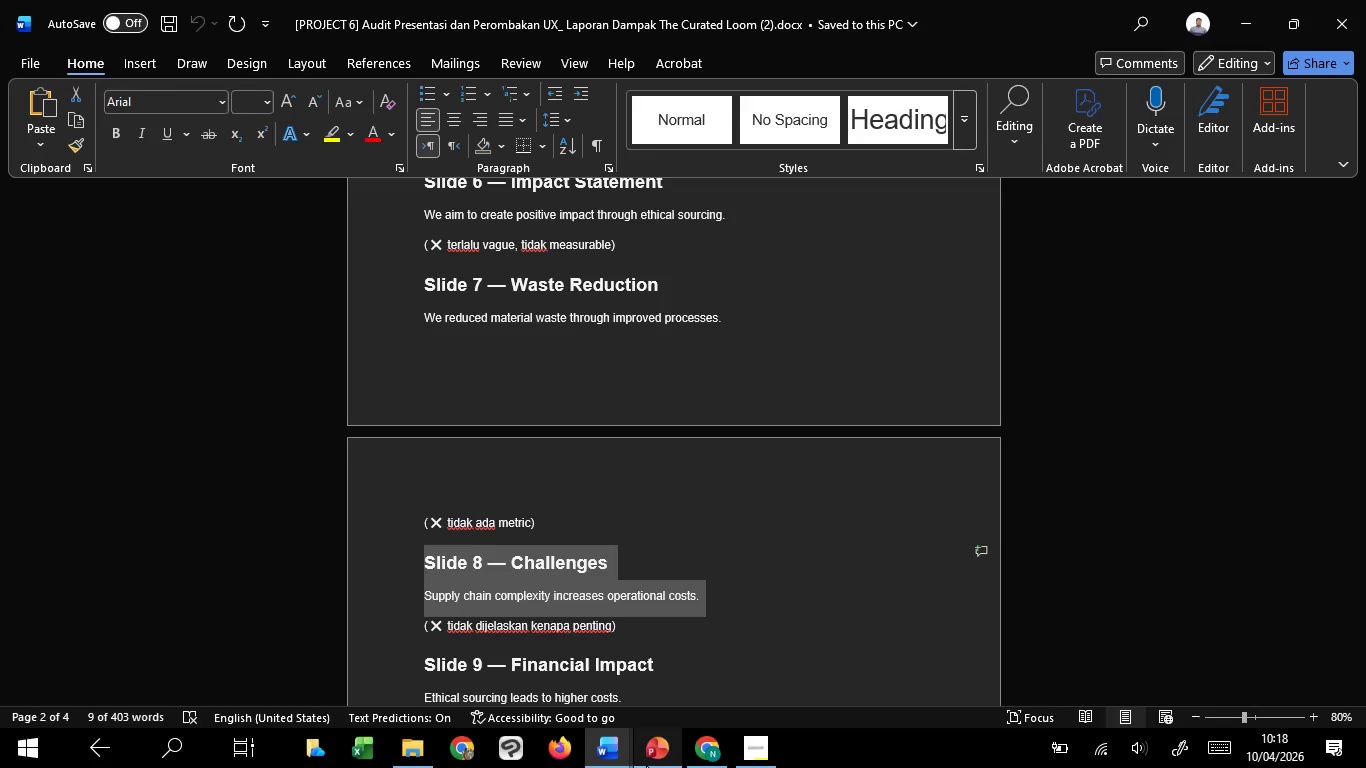 
key(Control+C)
 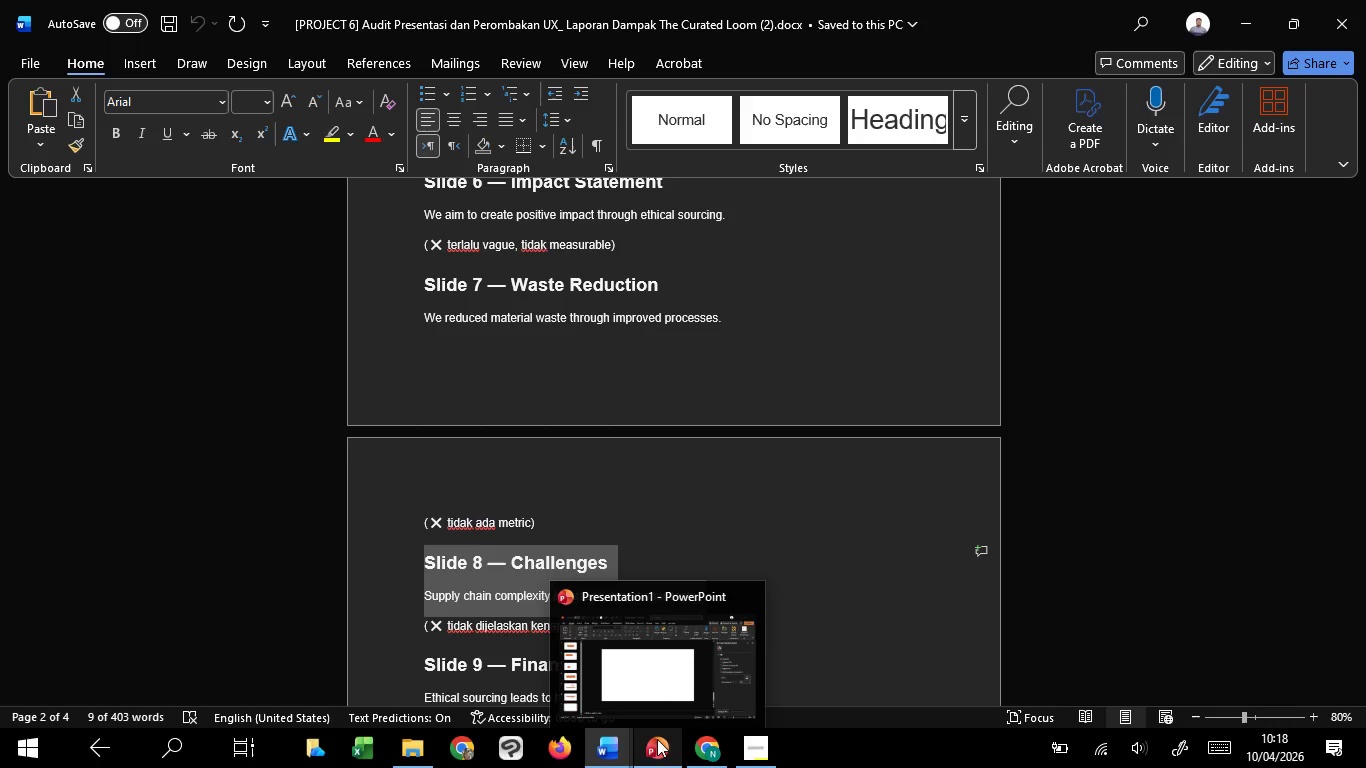 
left_click([666, 688])
 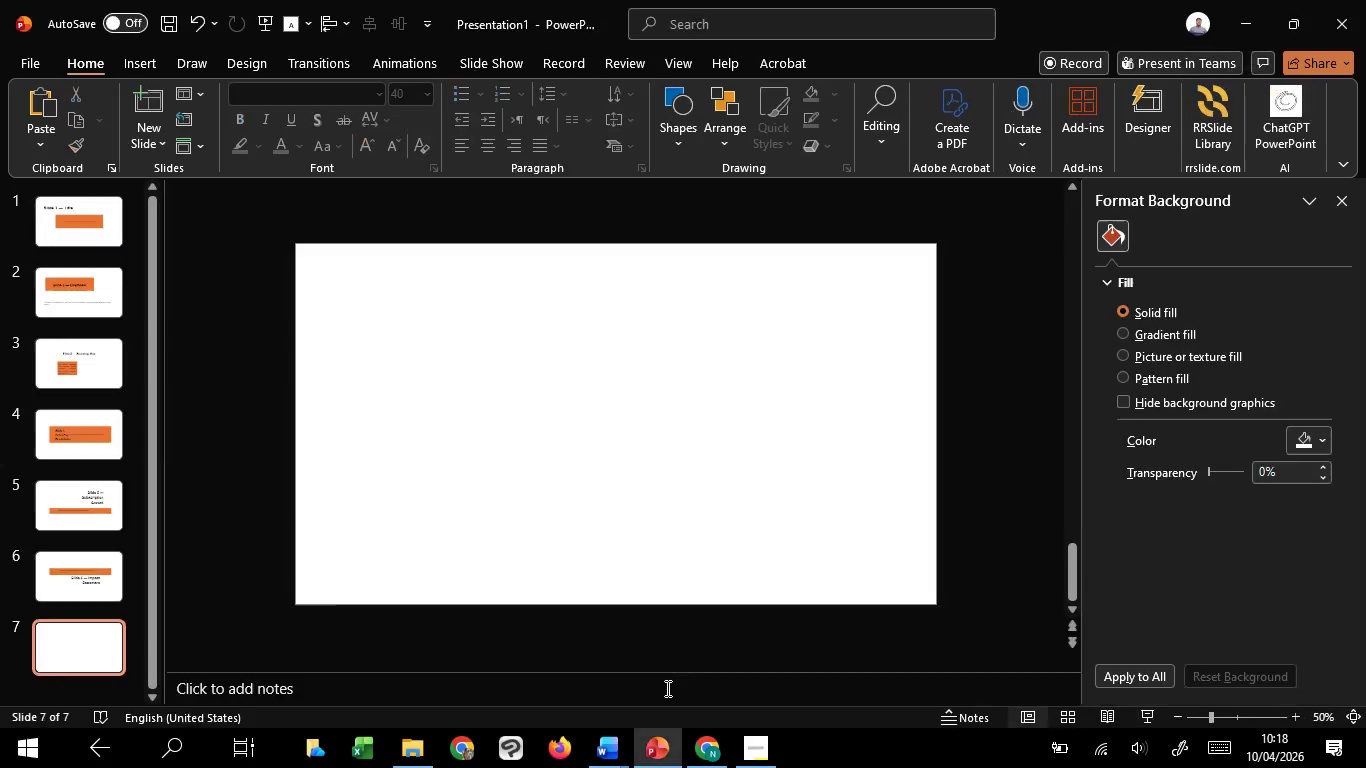 
key(Control+V)
 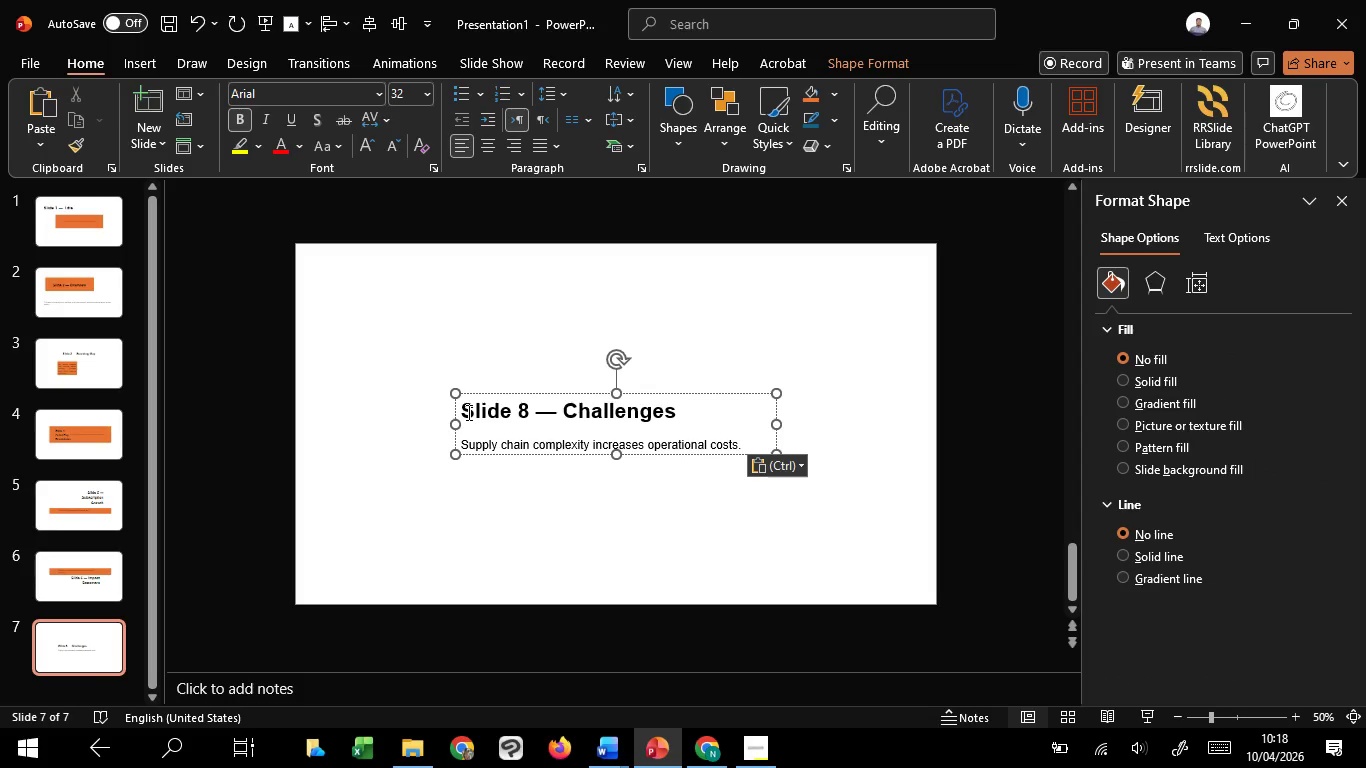 
wait(7.47)
 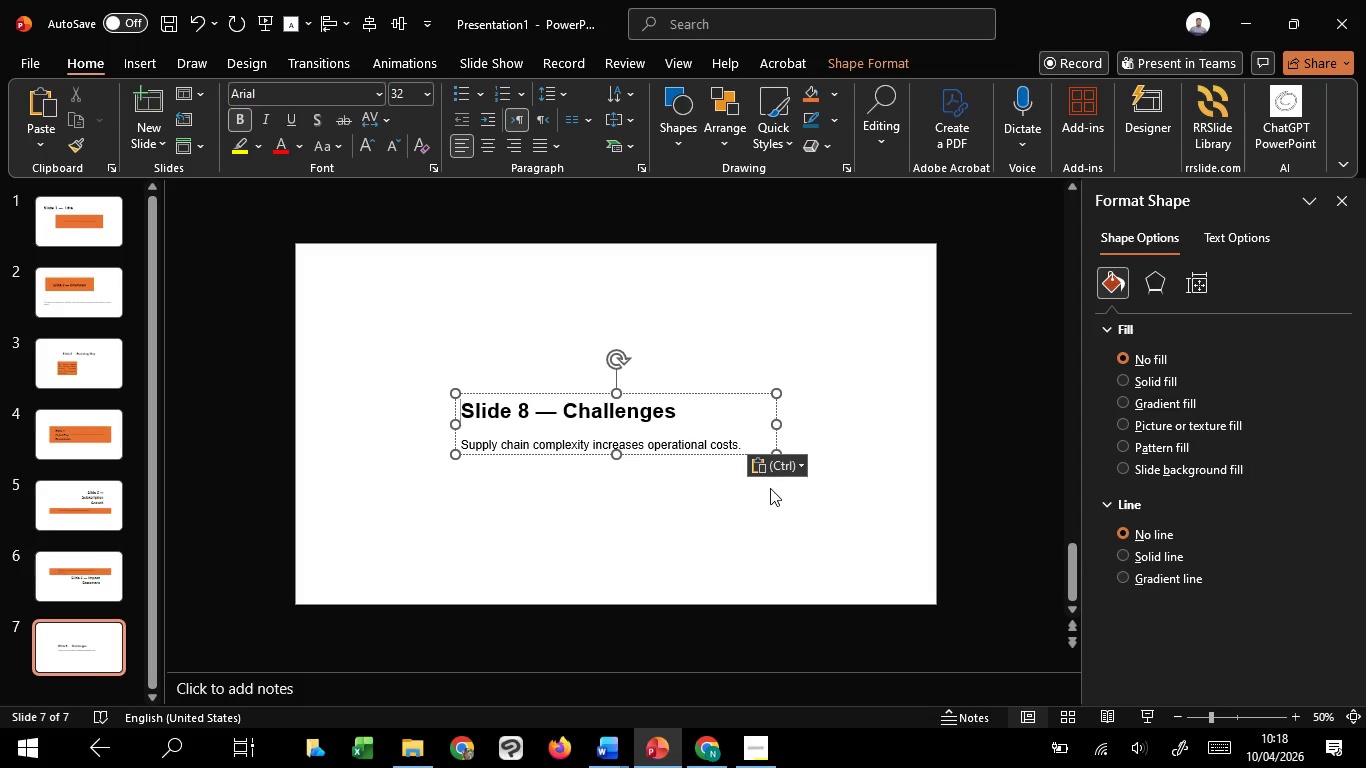 
left_click_drag(start_coordinate=[470, 412], to_coordinate=[715, 399])
 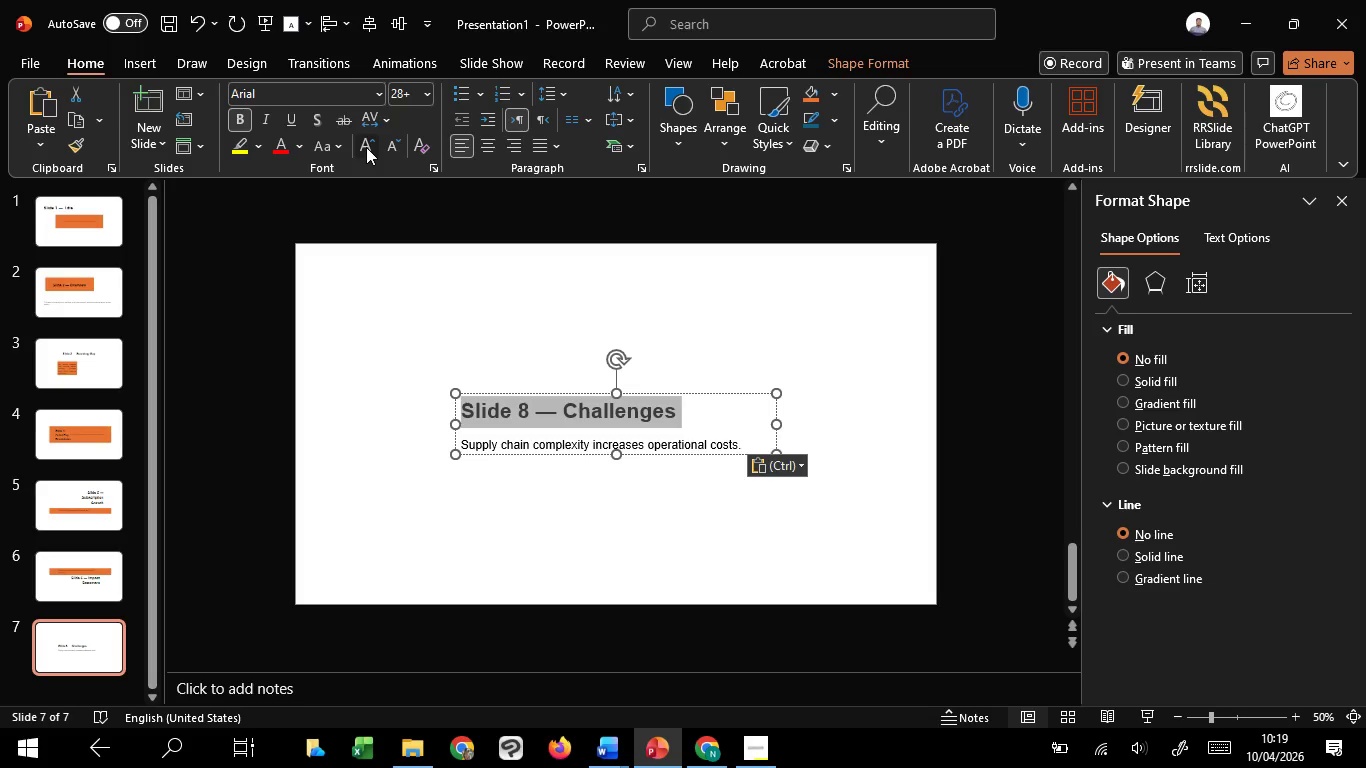 
double_click([366, 147])
 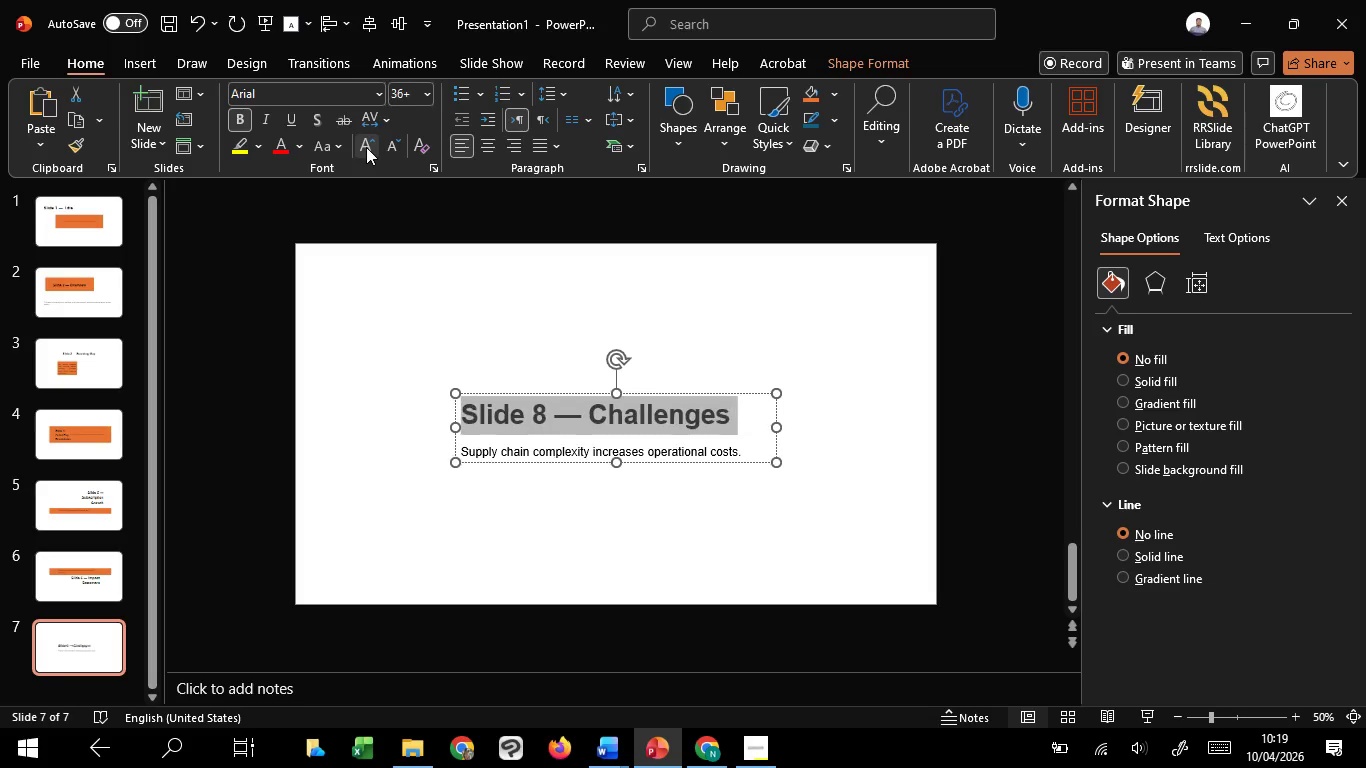 
triple_click([366, 147])
 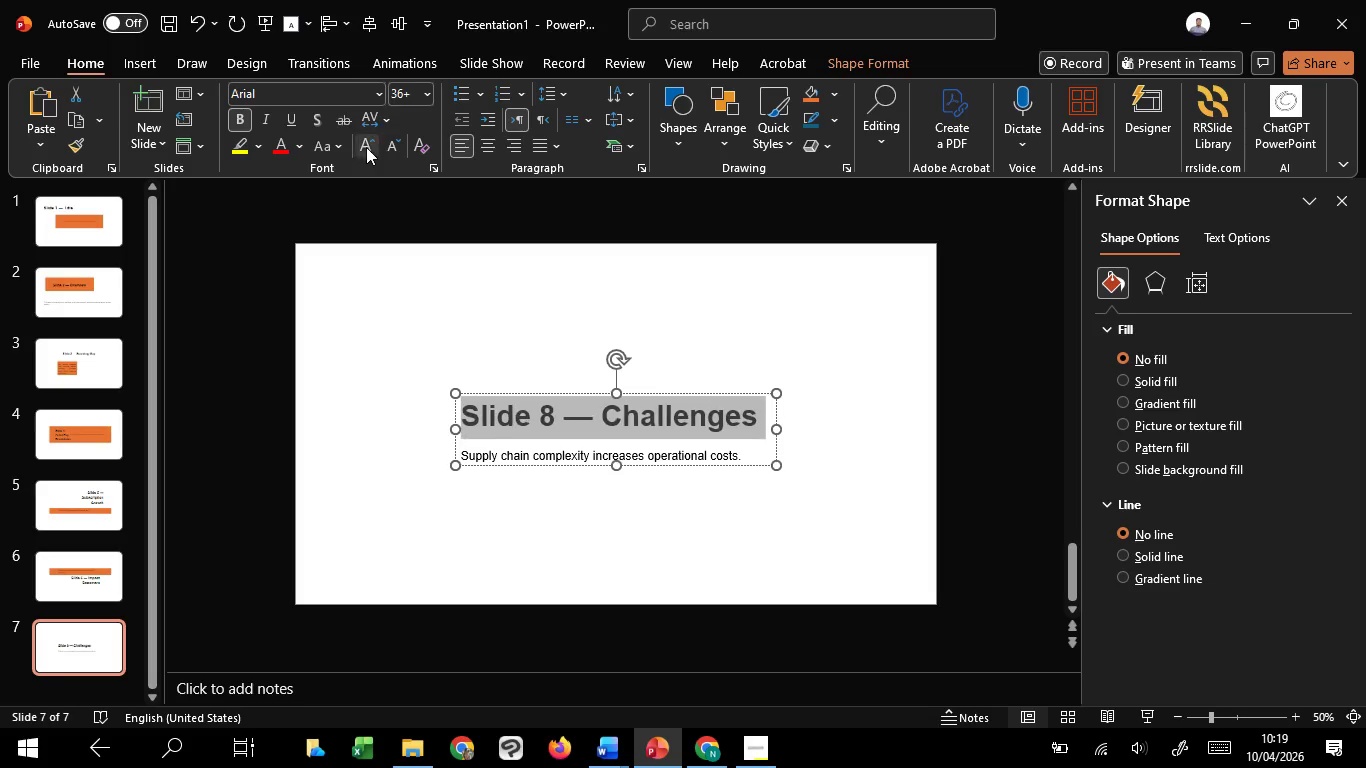 
triple_click([366, 147])
 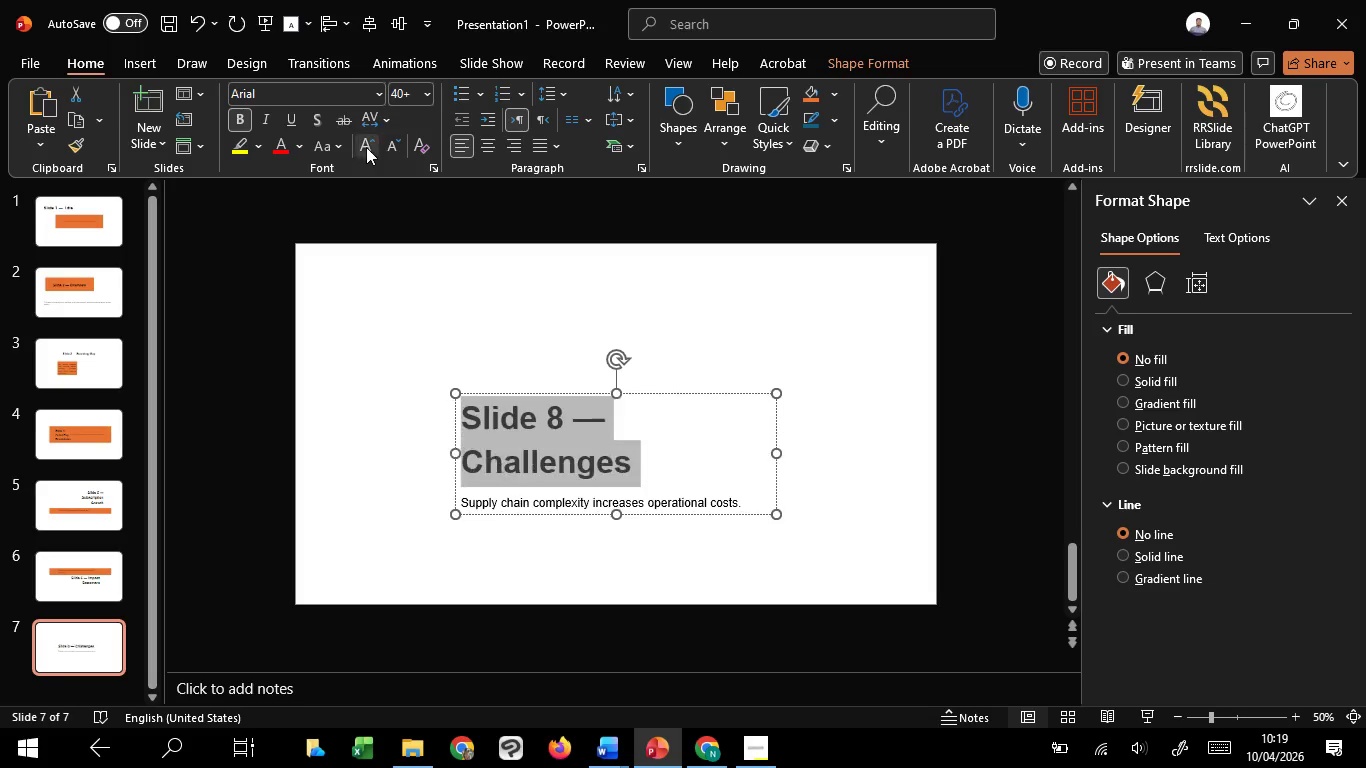 
triple_click([366, 147])
 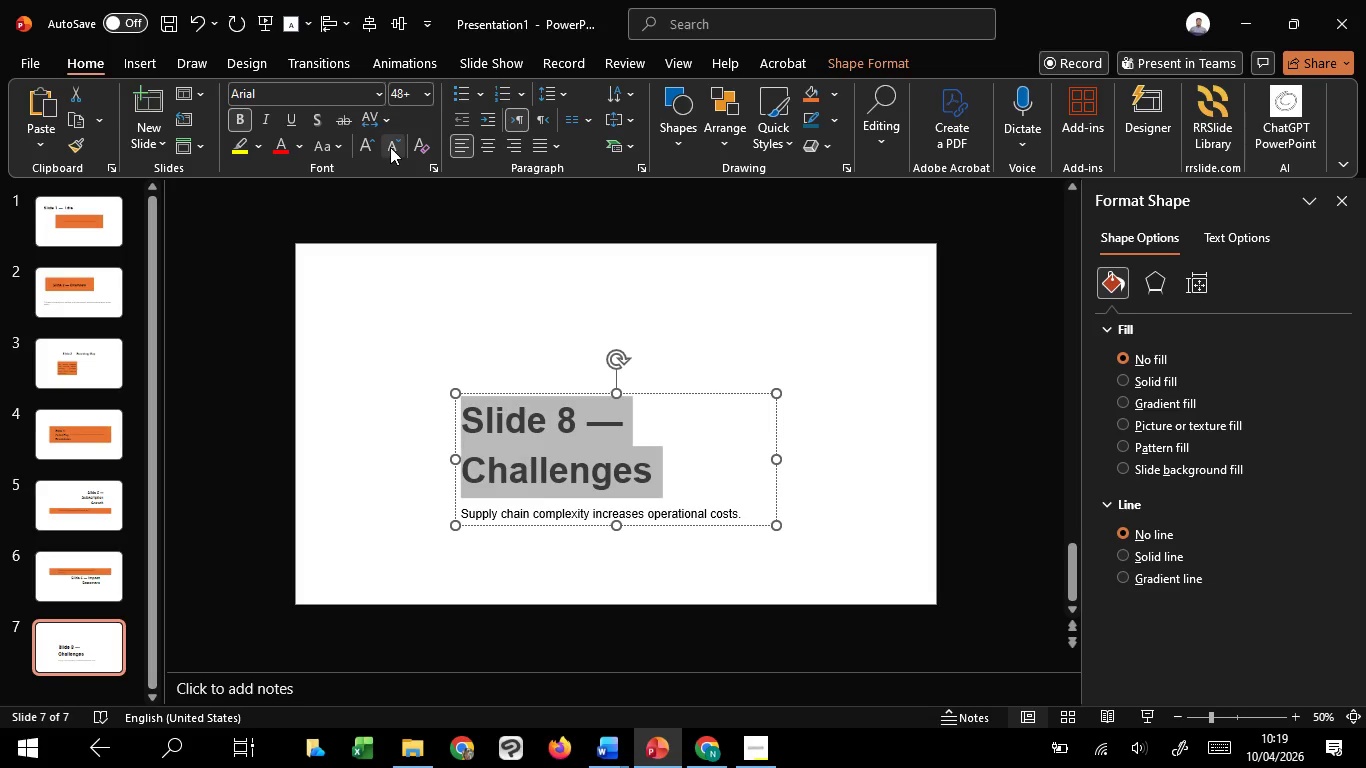 
left_click([396, 147])
 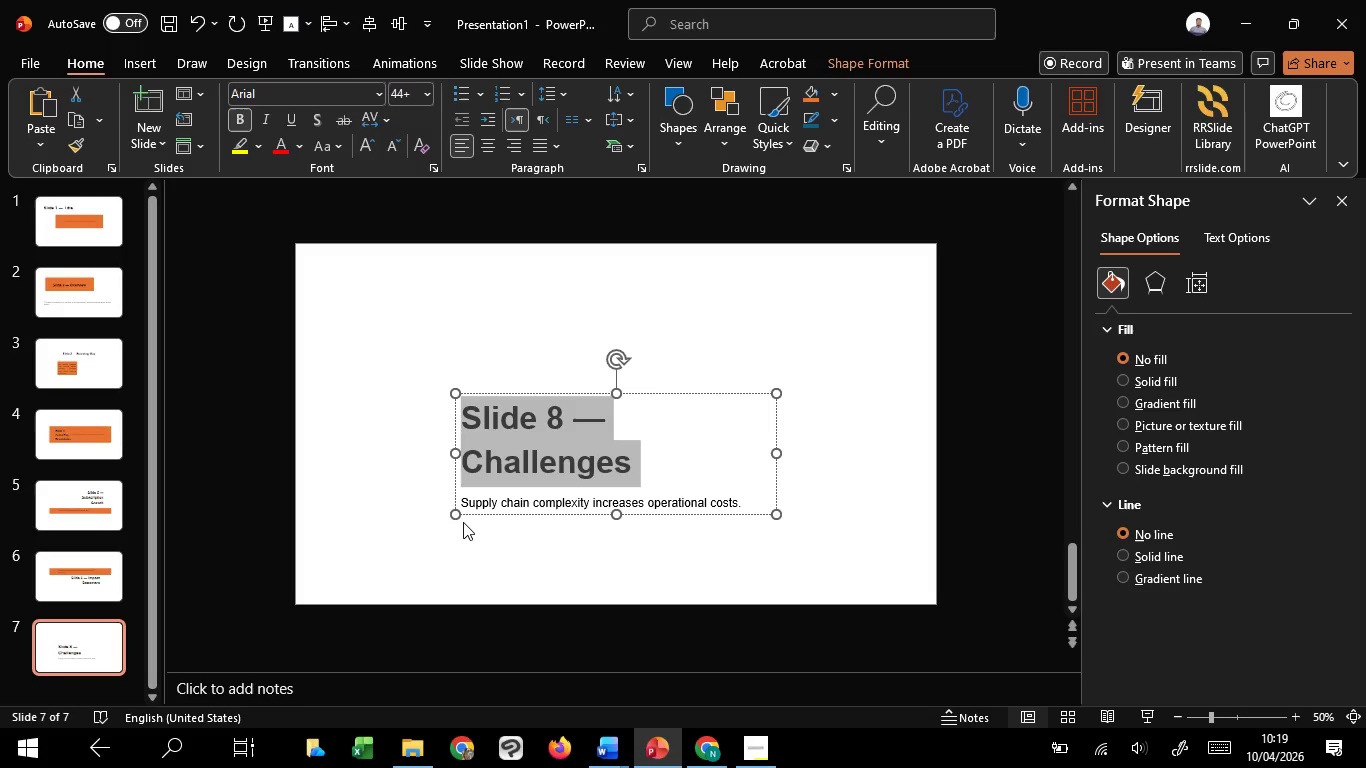 
left_click_drag(start_coordinate=[467, 504], to_coordinate=[744, 492])
 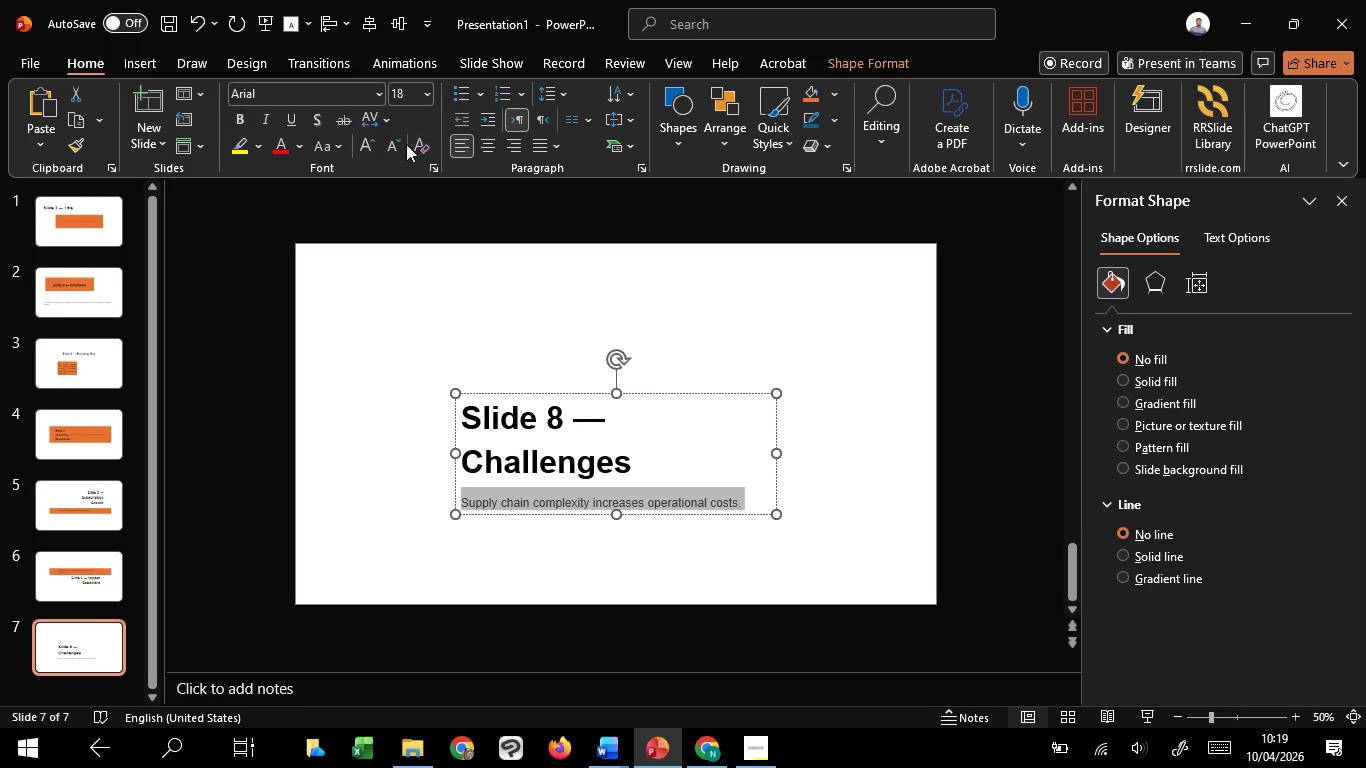 
left_click([394, 144])
 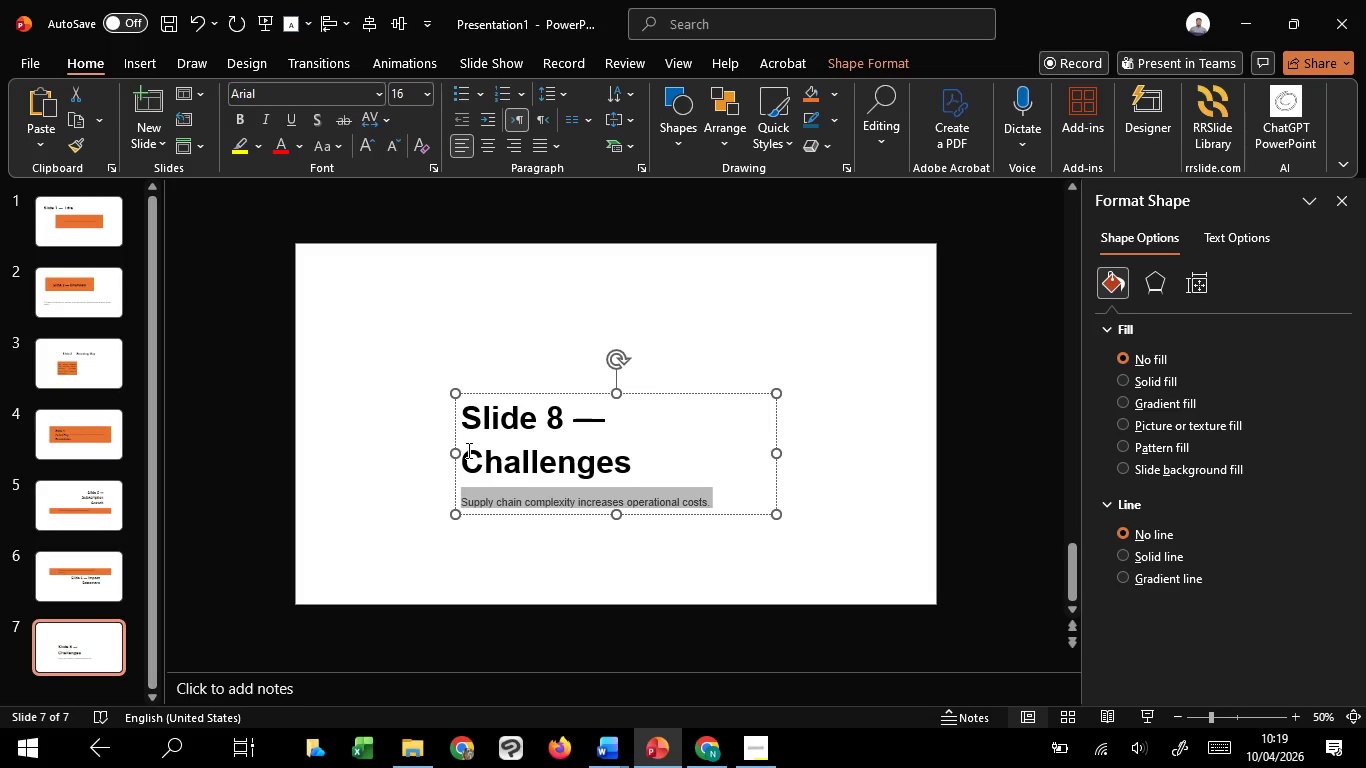 
wait(7.14)
 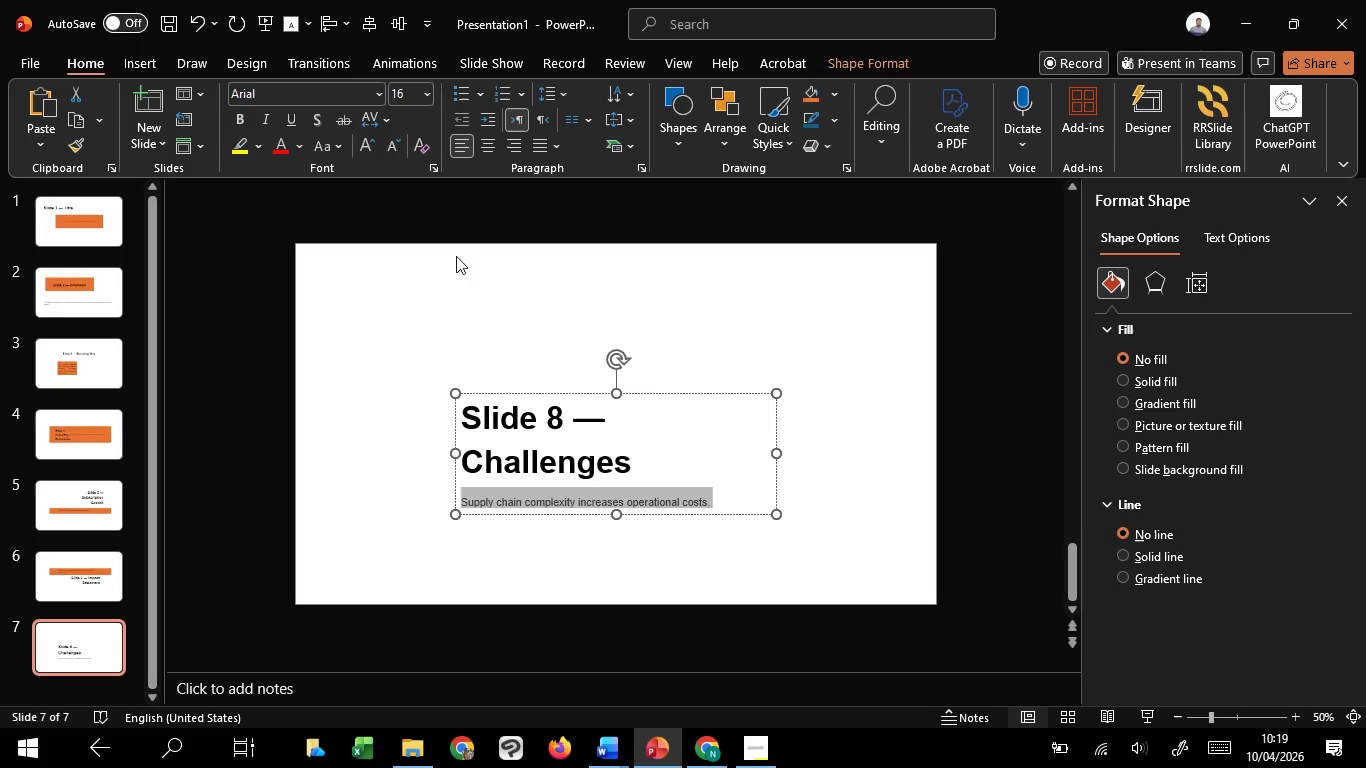 
left_click([467, 450])
 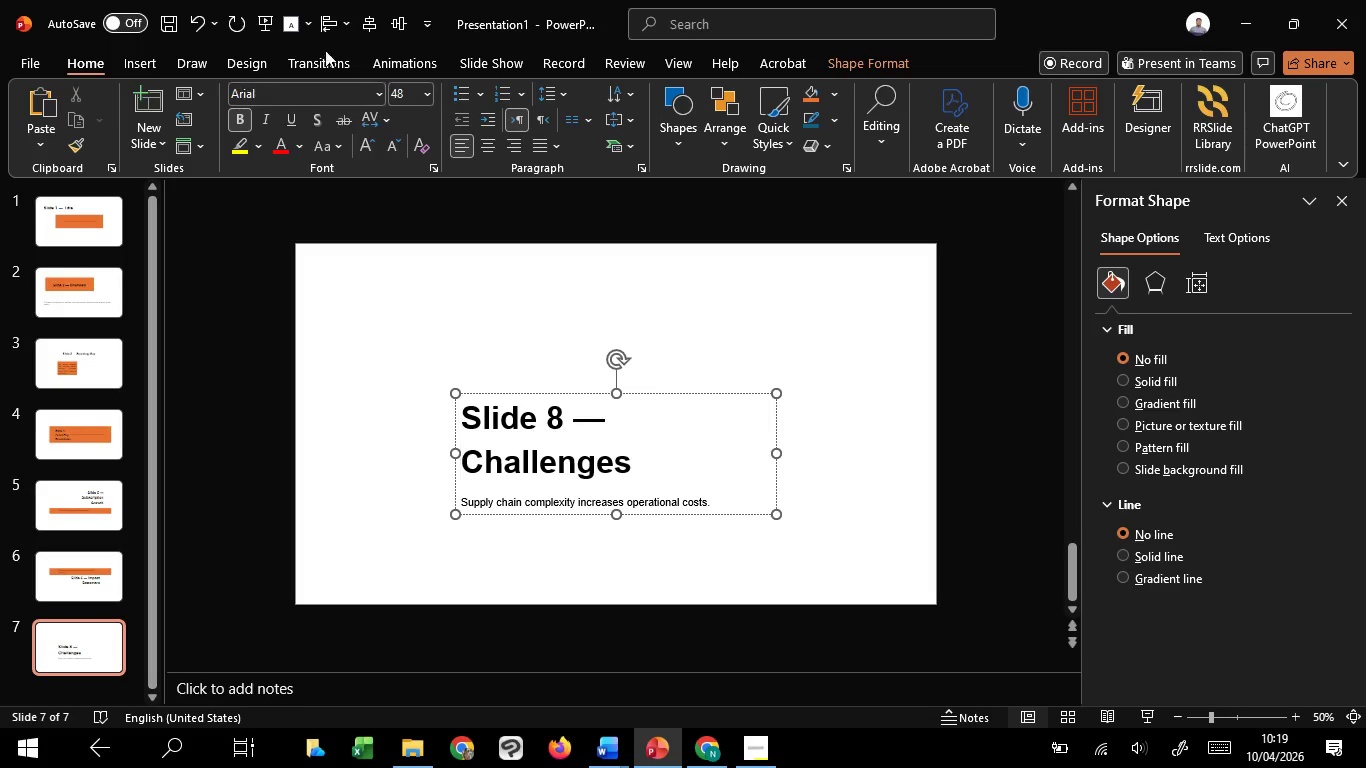 
left_click([387, 26])
 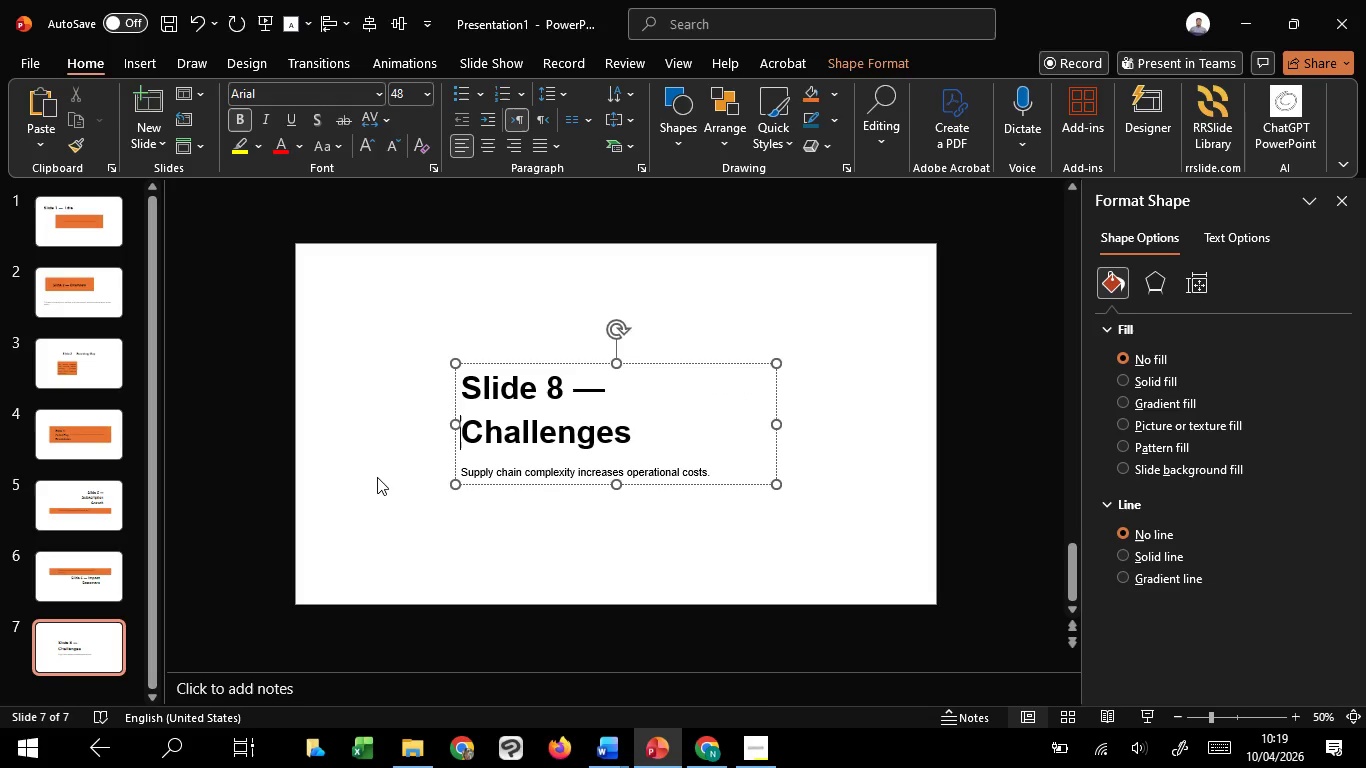 
left_click([377, 477])
 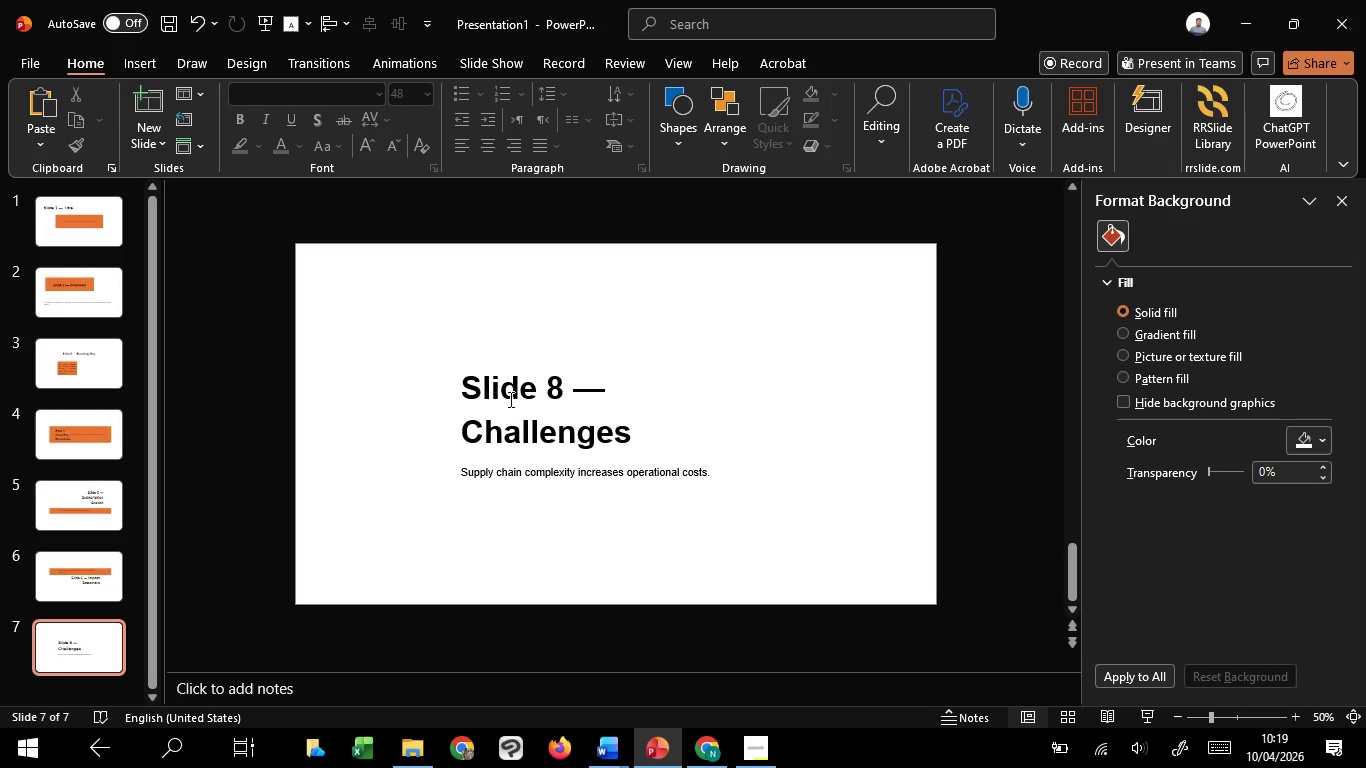 
left_click([509, 399])
 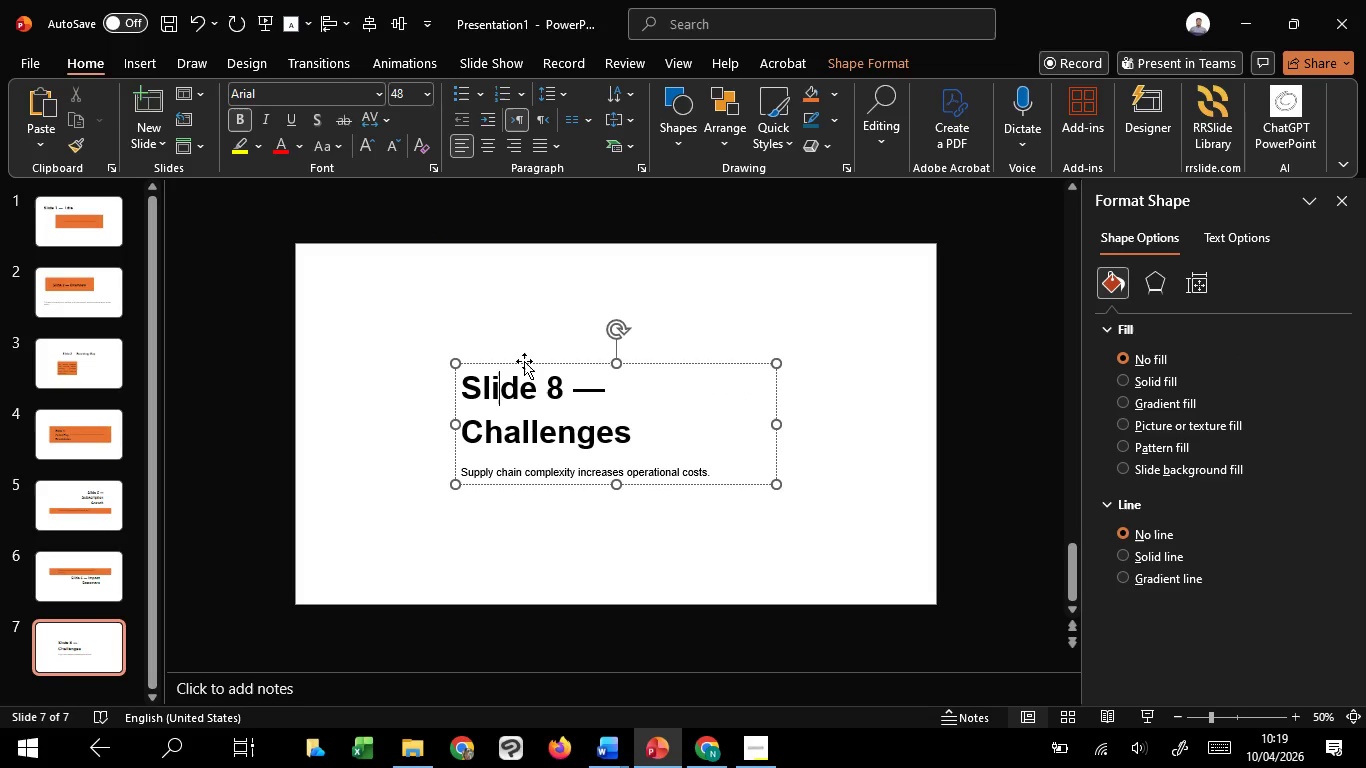 
left_click([524, 361])
 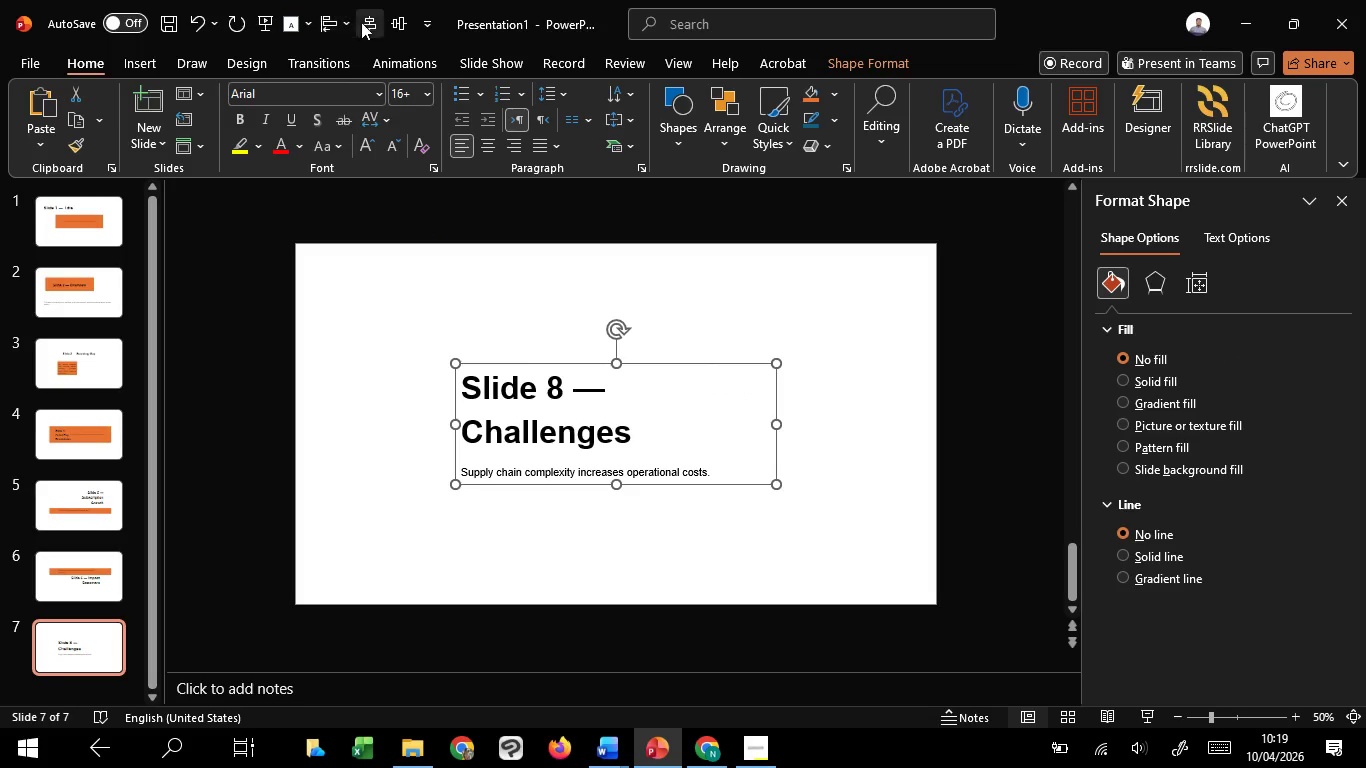 
left_click([365, 22])
 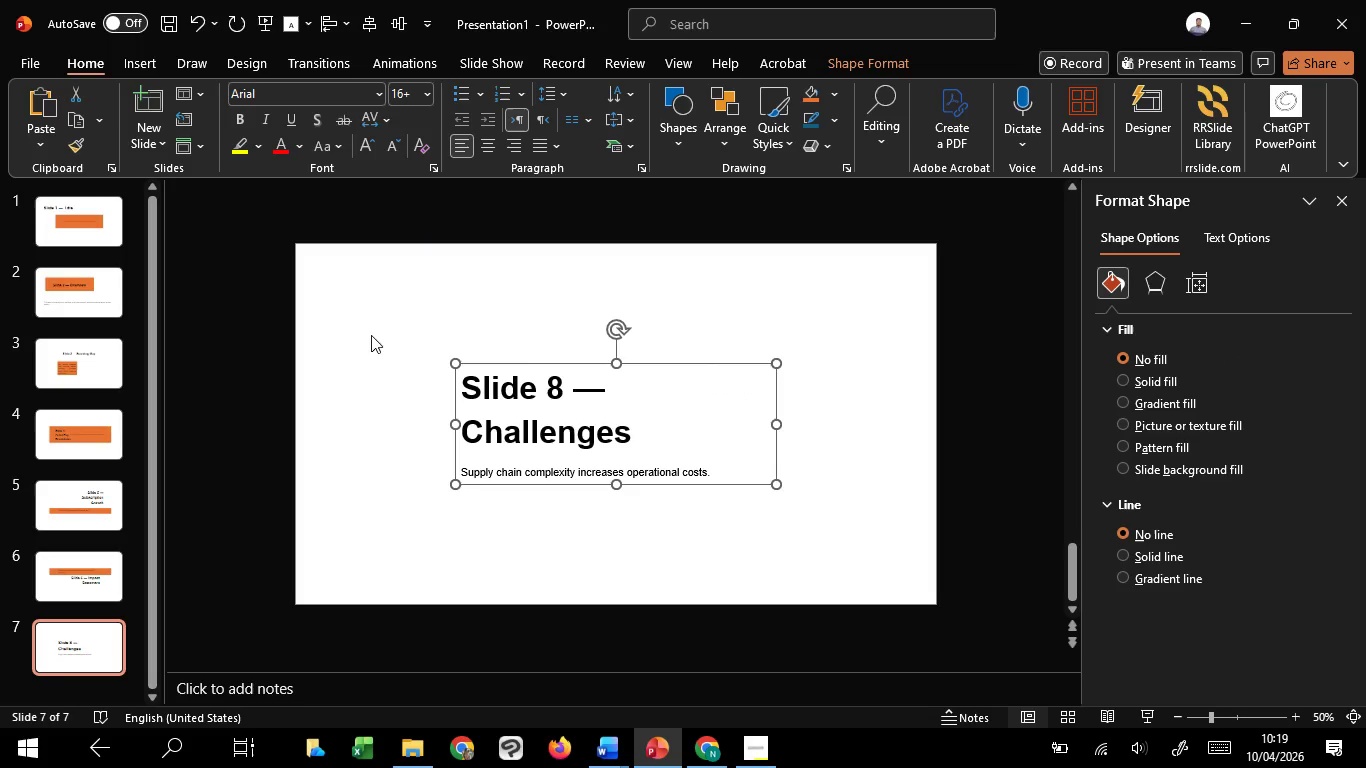 
left_click([369, 353])
 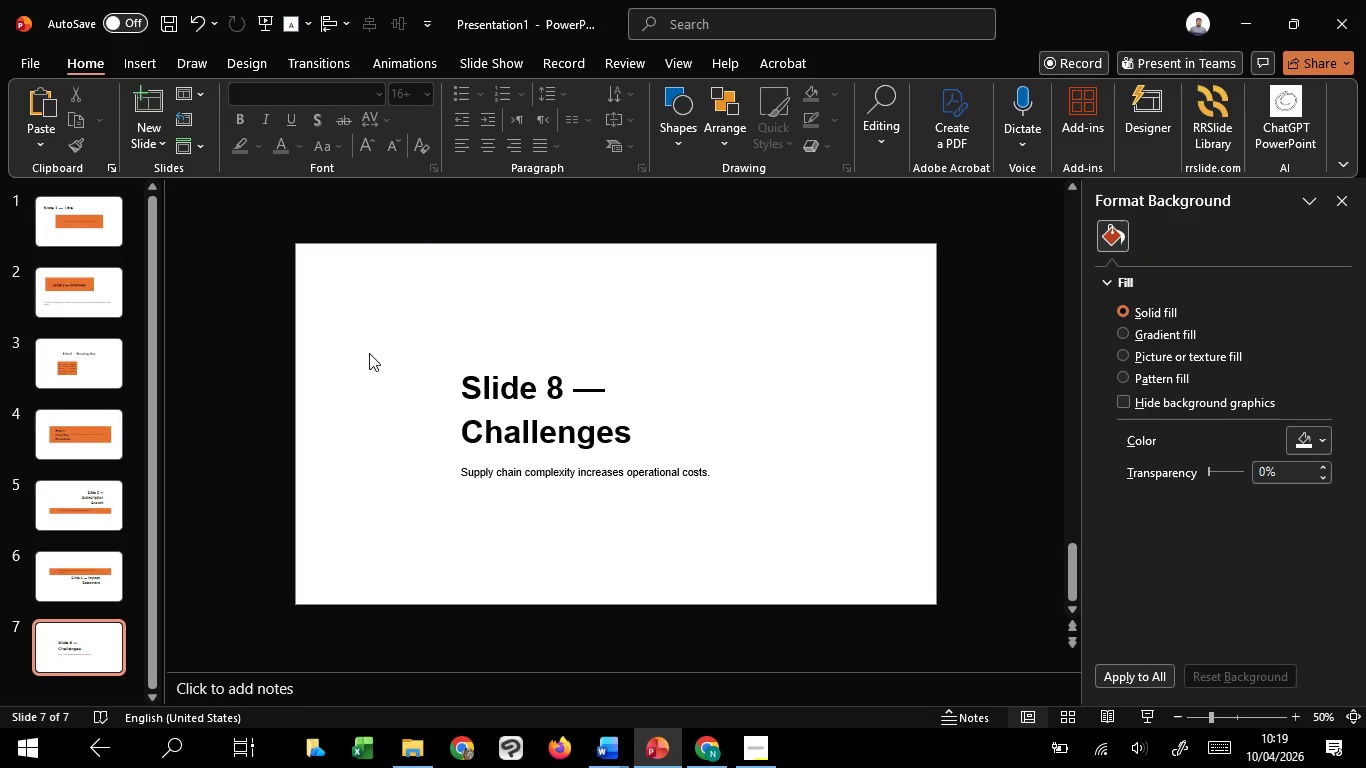 
left_click([369, 353])
 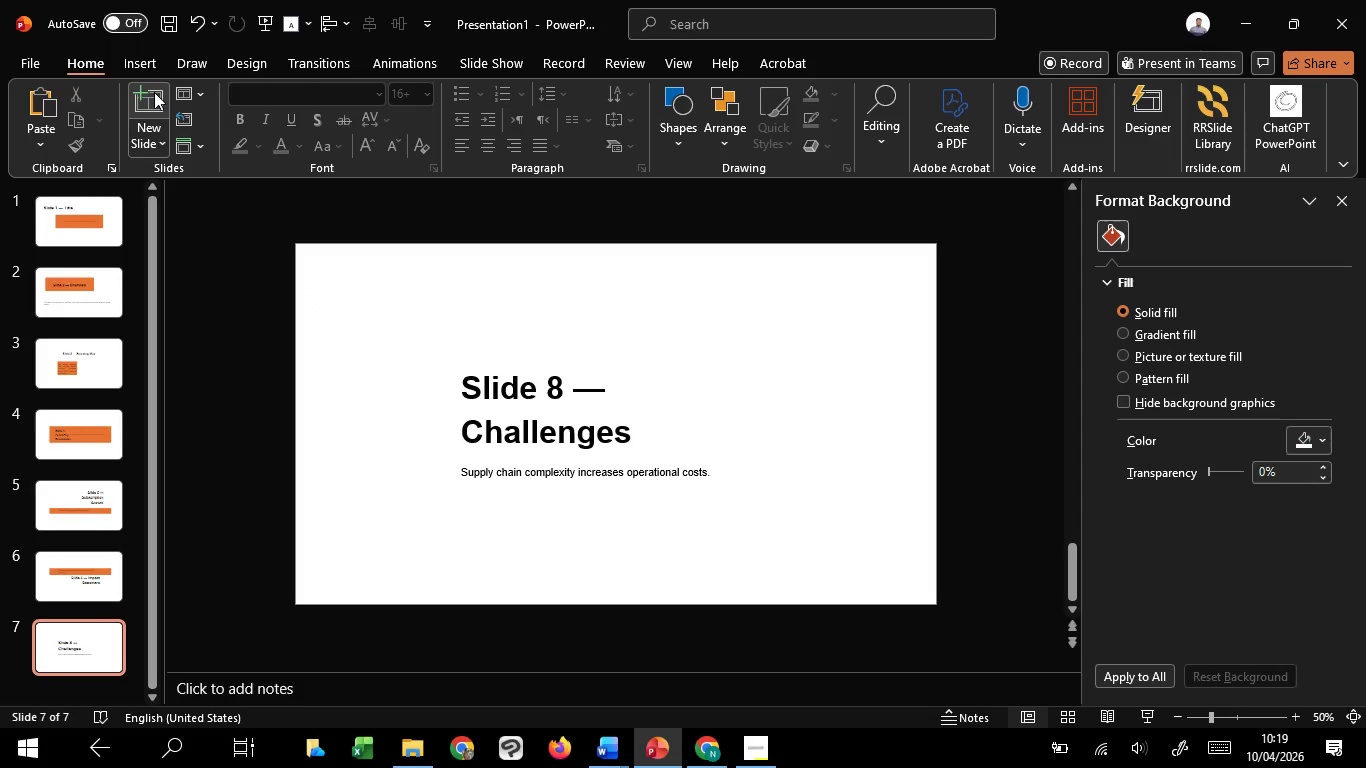 
wait(7.84)
 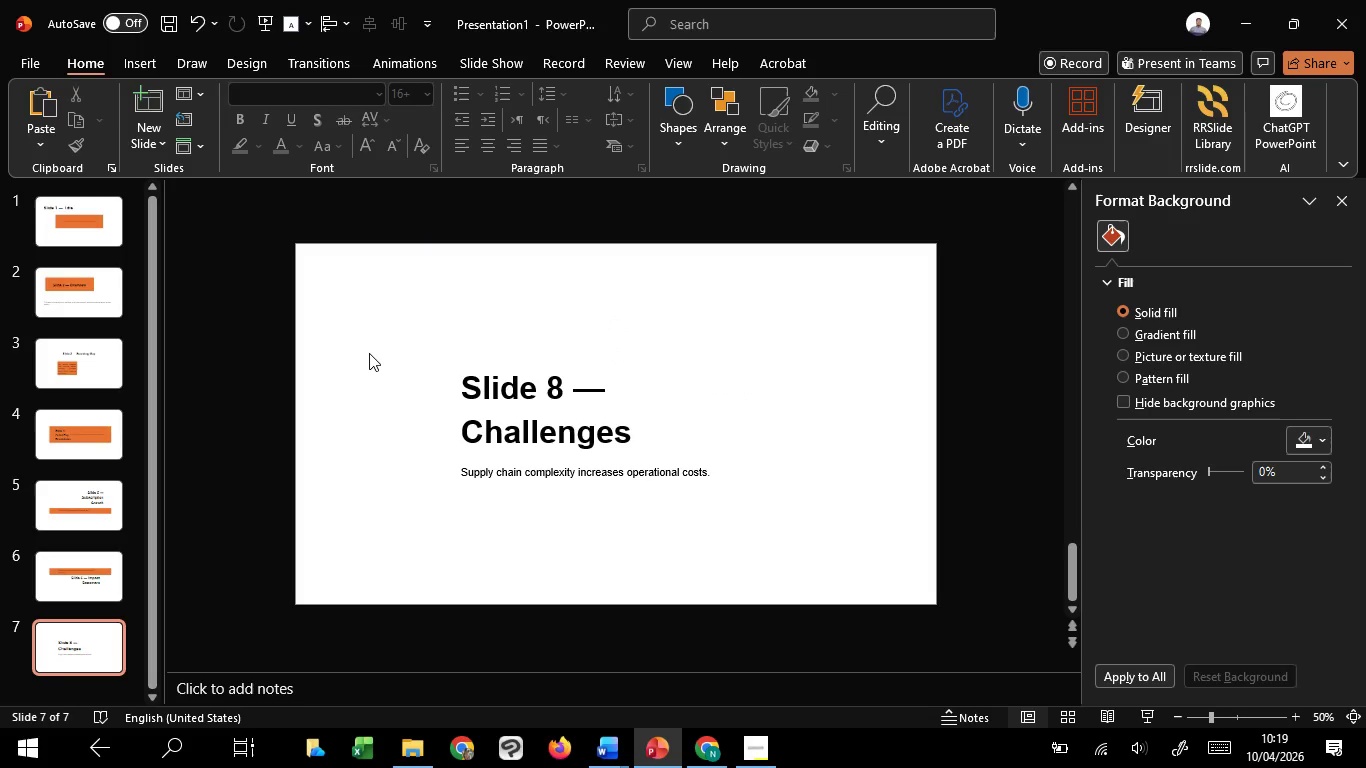 
left_click([154, 93])
 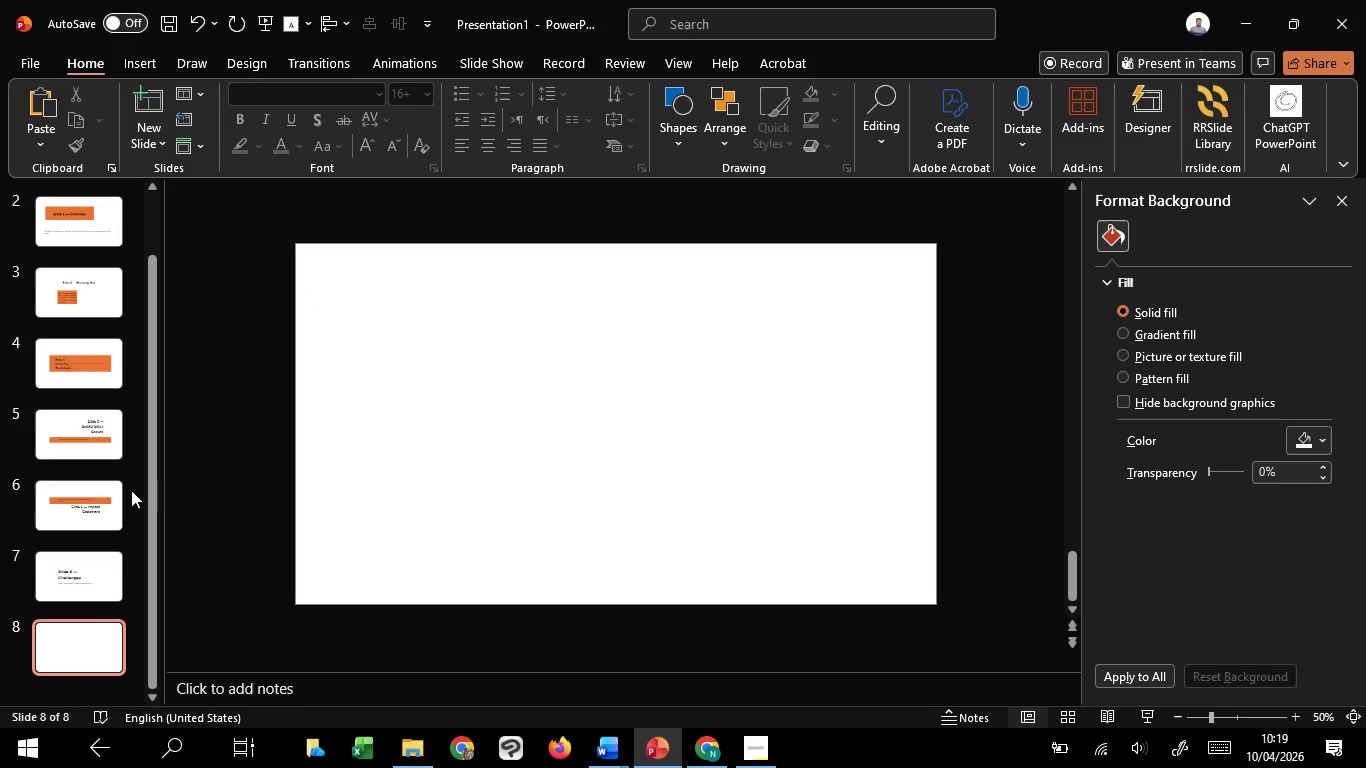 
left_click([88, 511])
 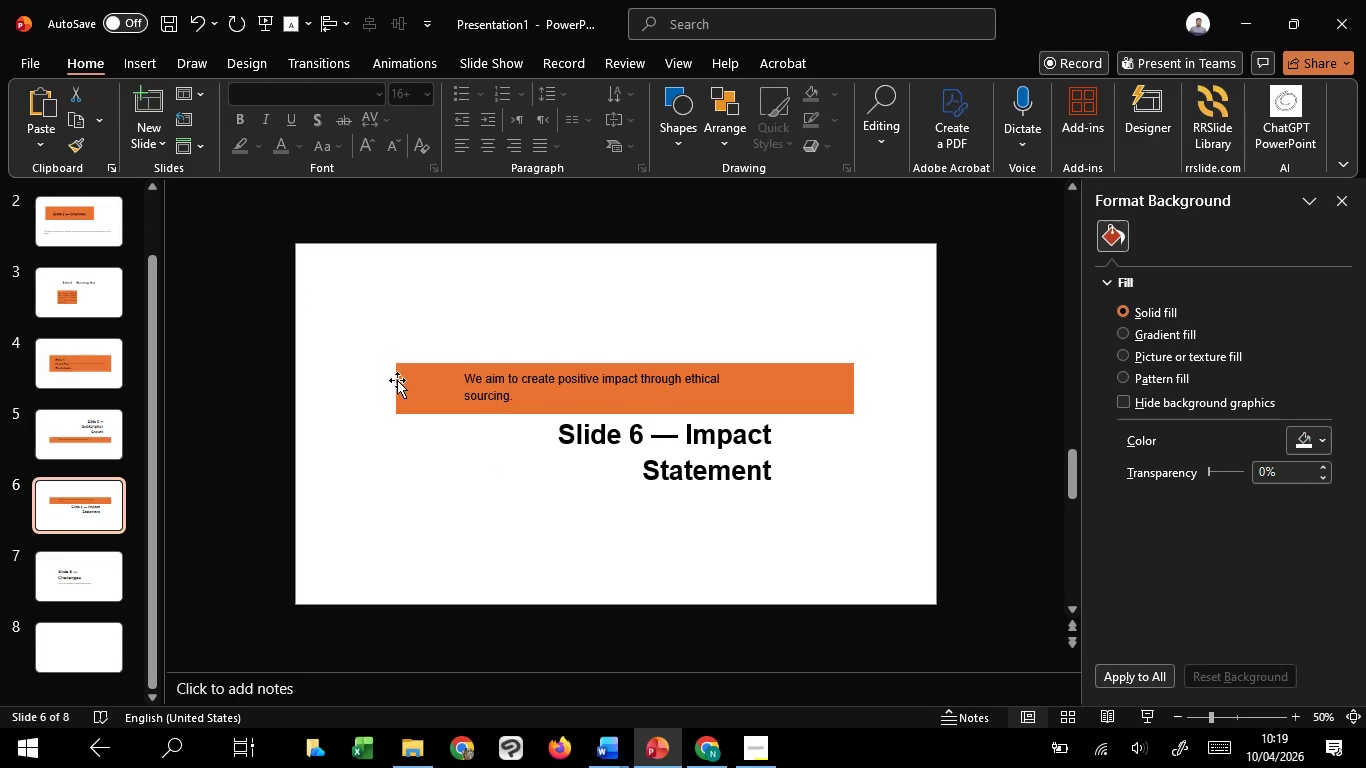 
left_click([398, 380])
 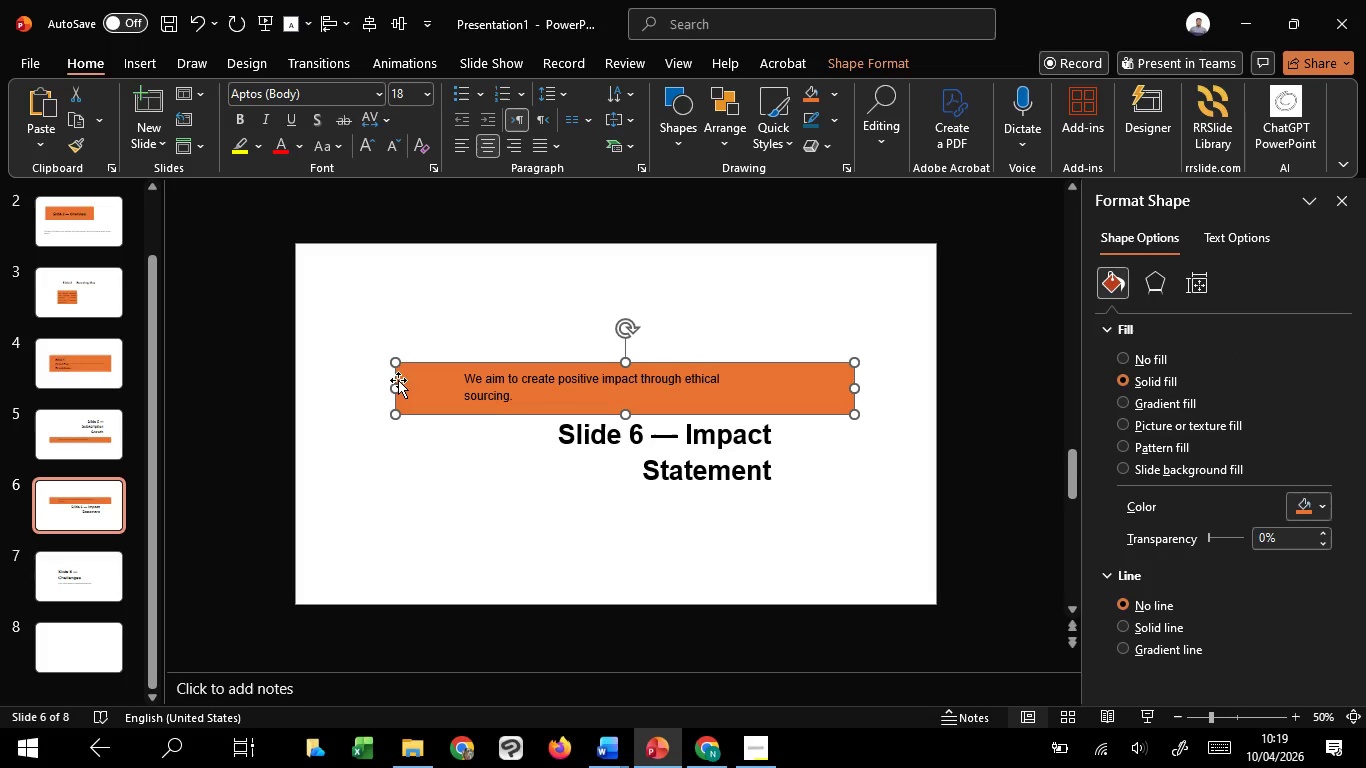 
key(Control+C)
 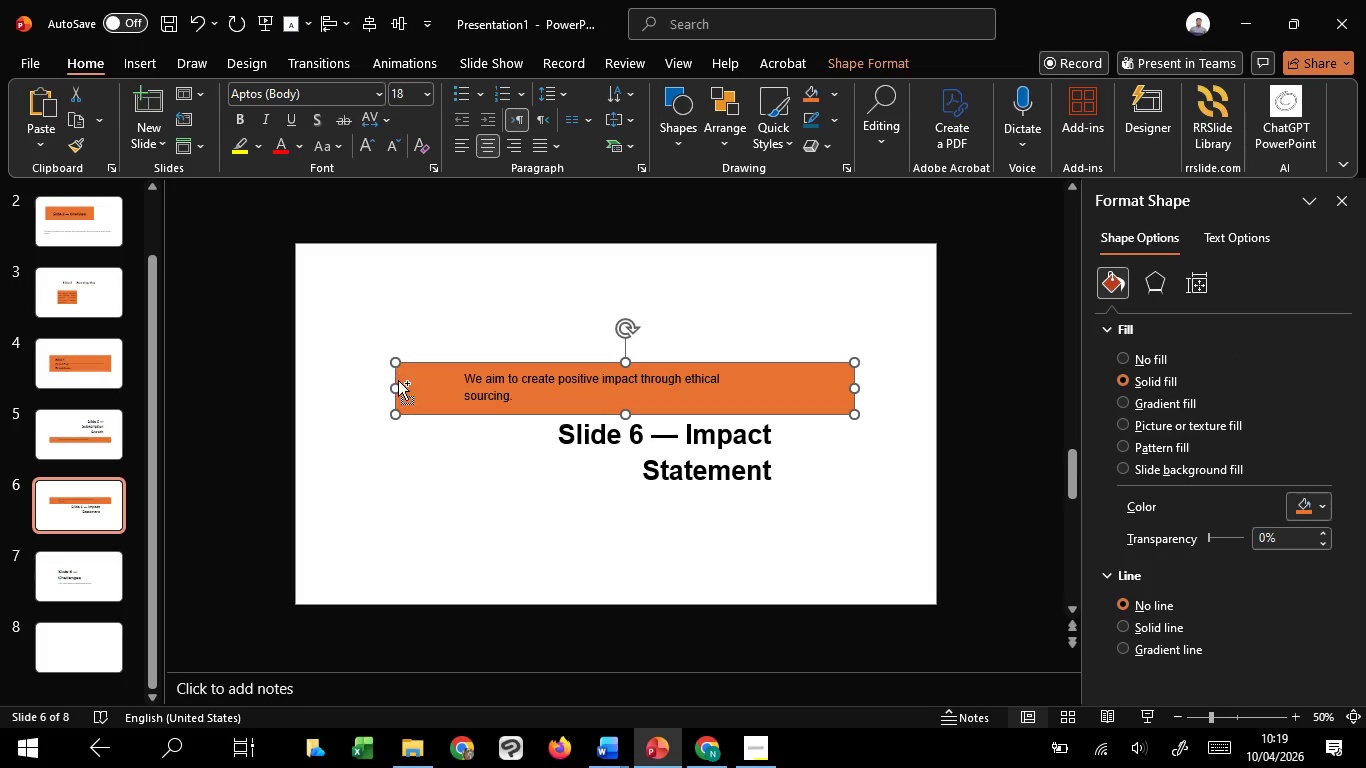 
key(Control+C)
 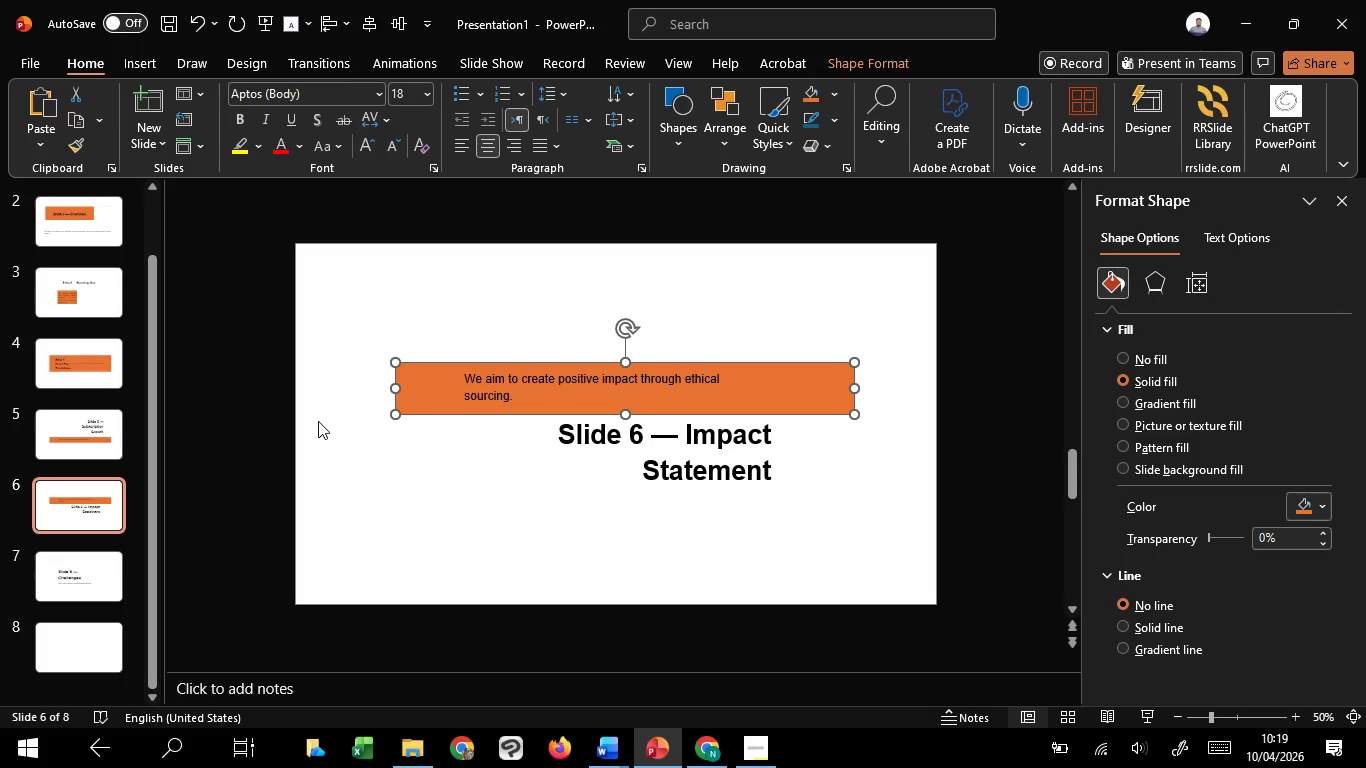 
scroll: coordinate [318, 421], scroll_direction: down, amount: 1.0
 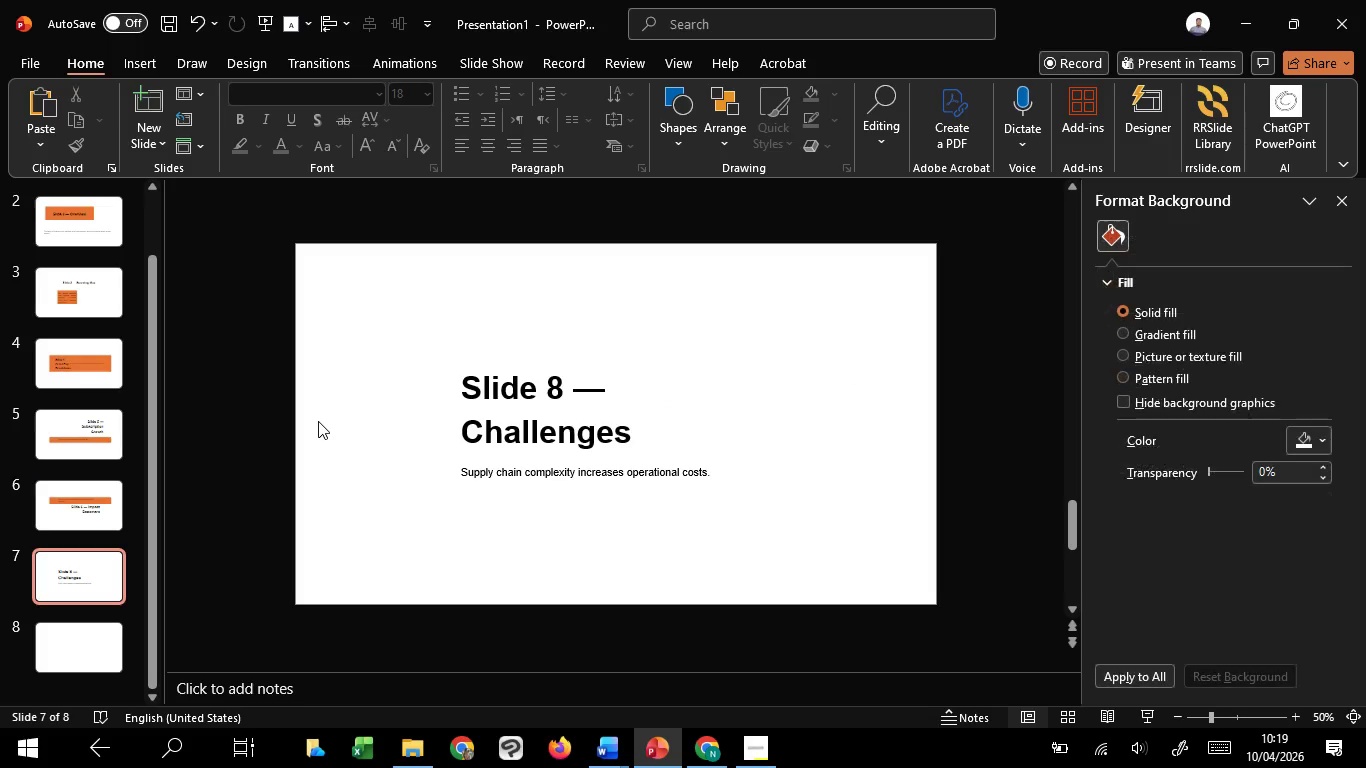 
key(Control+V)
 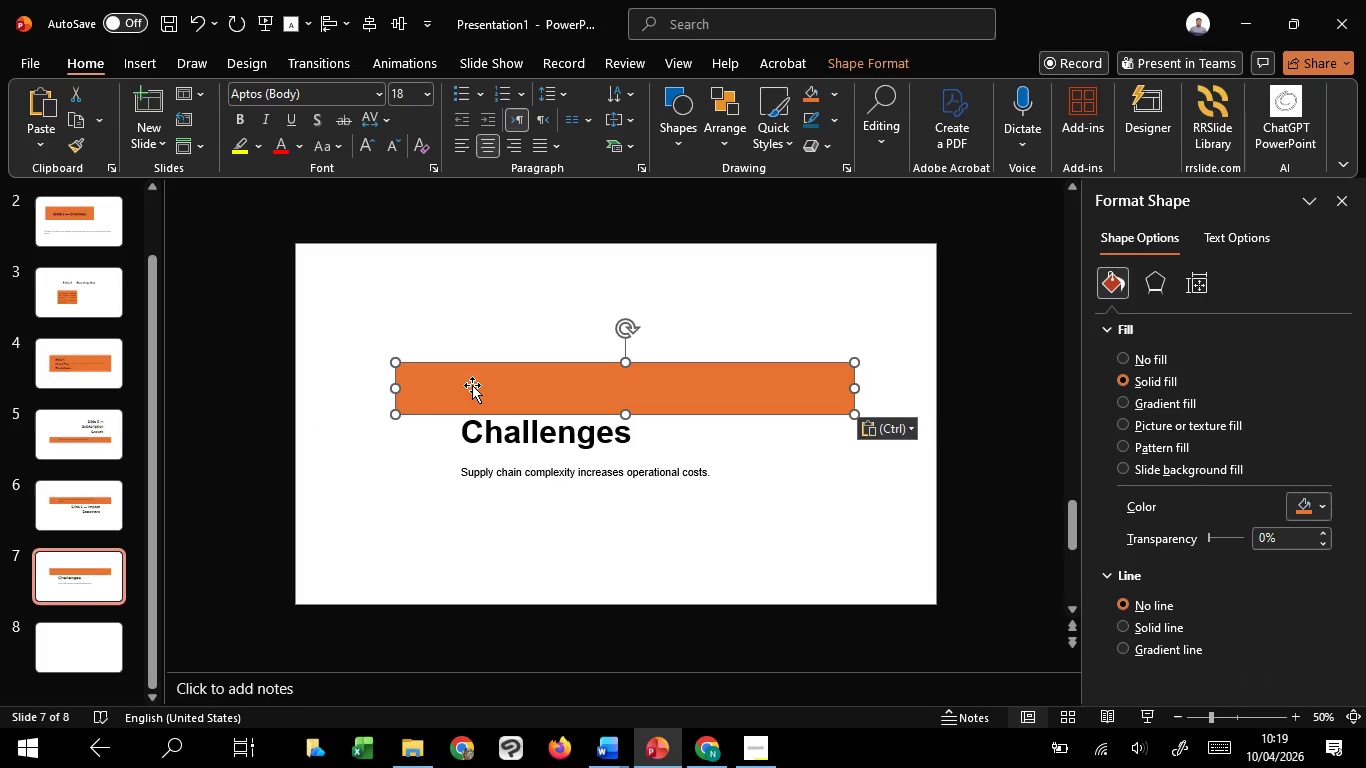 
right_click([472, 385])
 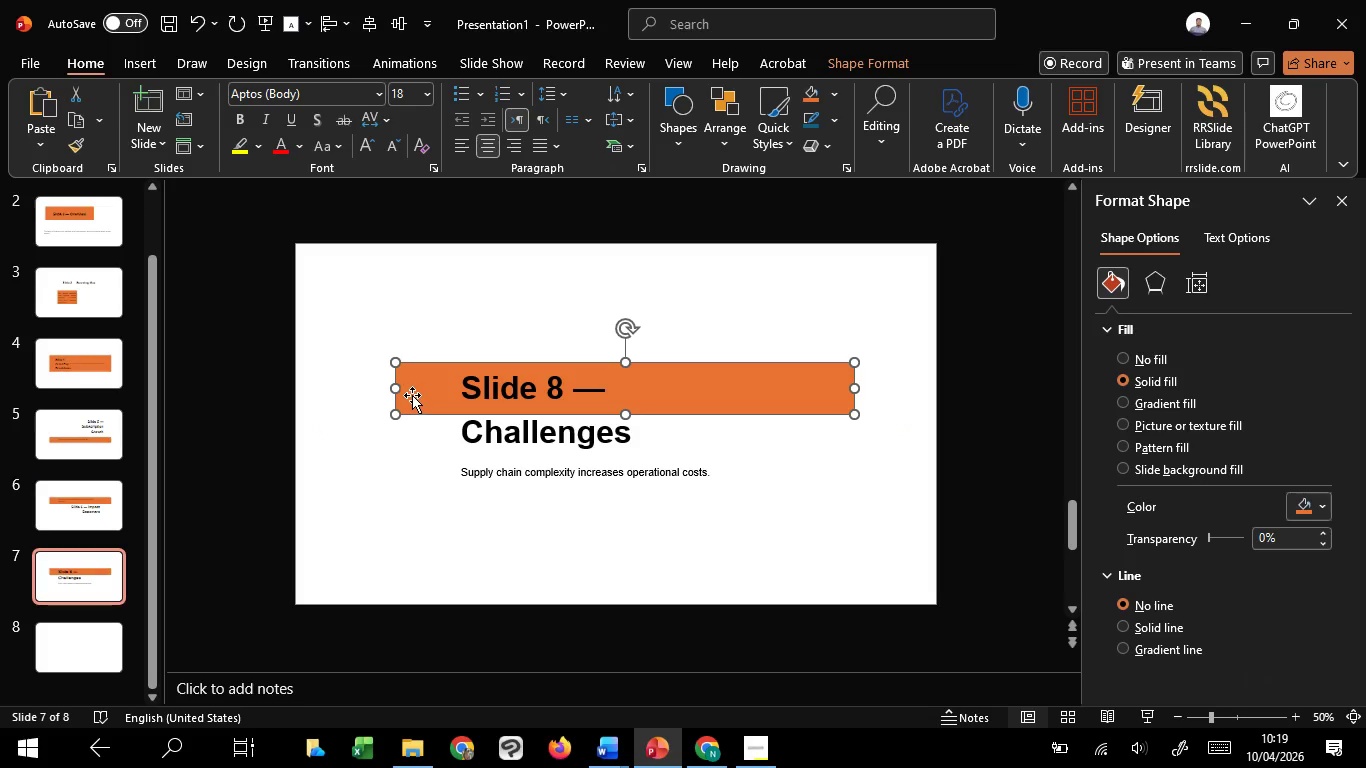 
left_click_drag(start_coordinate=[394, 391], to_coordinate=[436, 385])
 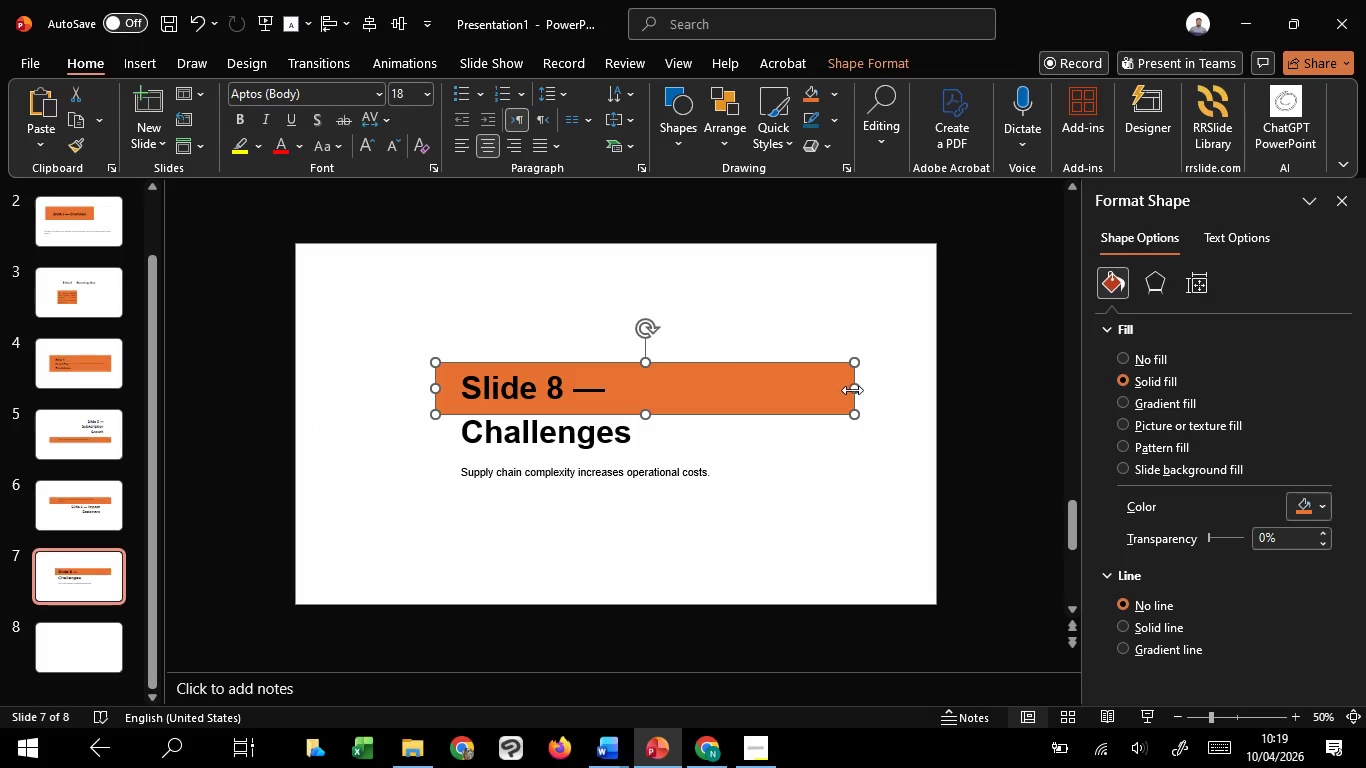 
left_click_drag(start_coordinate=[852, 390], to_coordinate=[650, 406])
 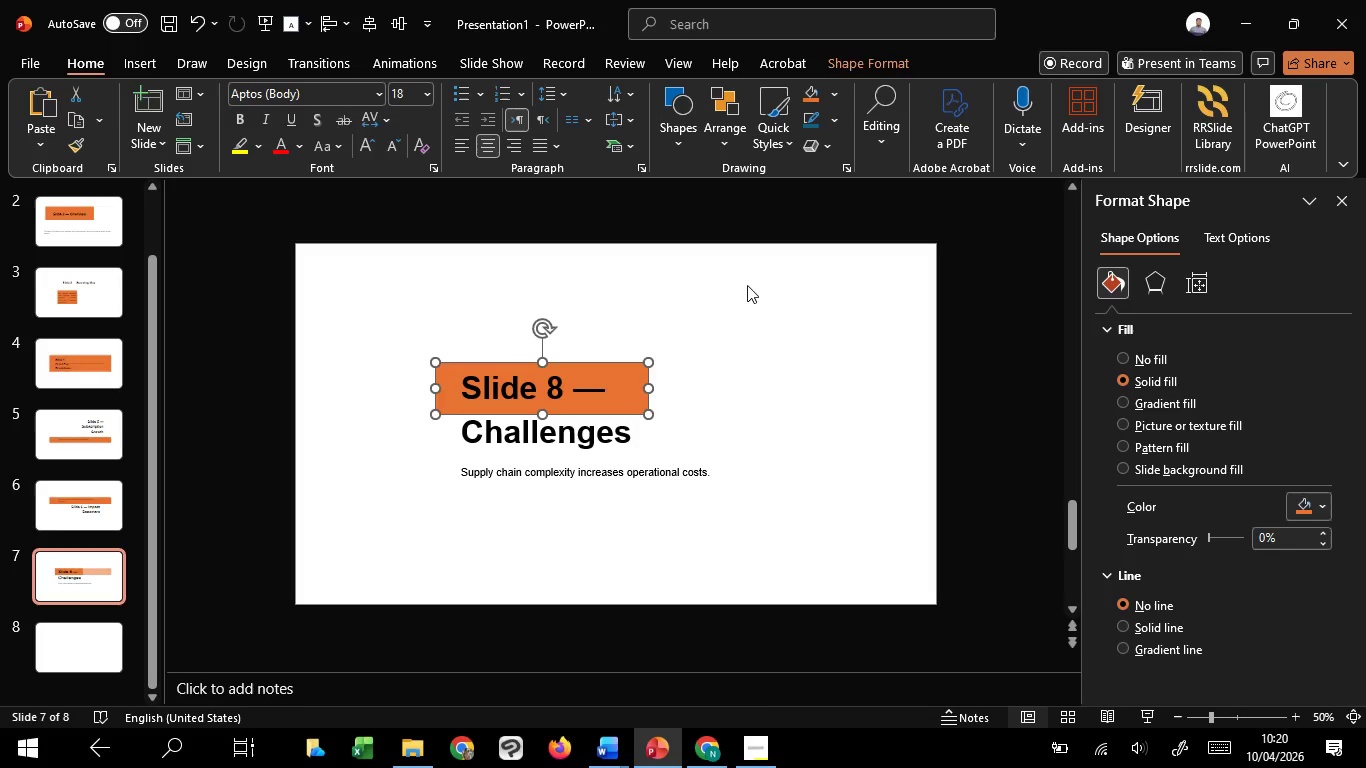 
left_click([747, 285])
 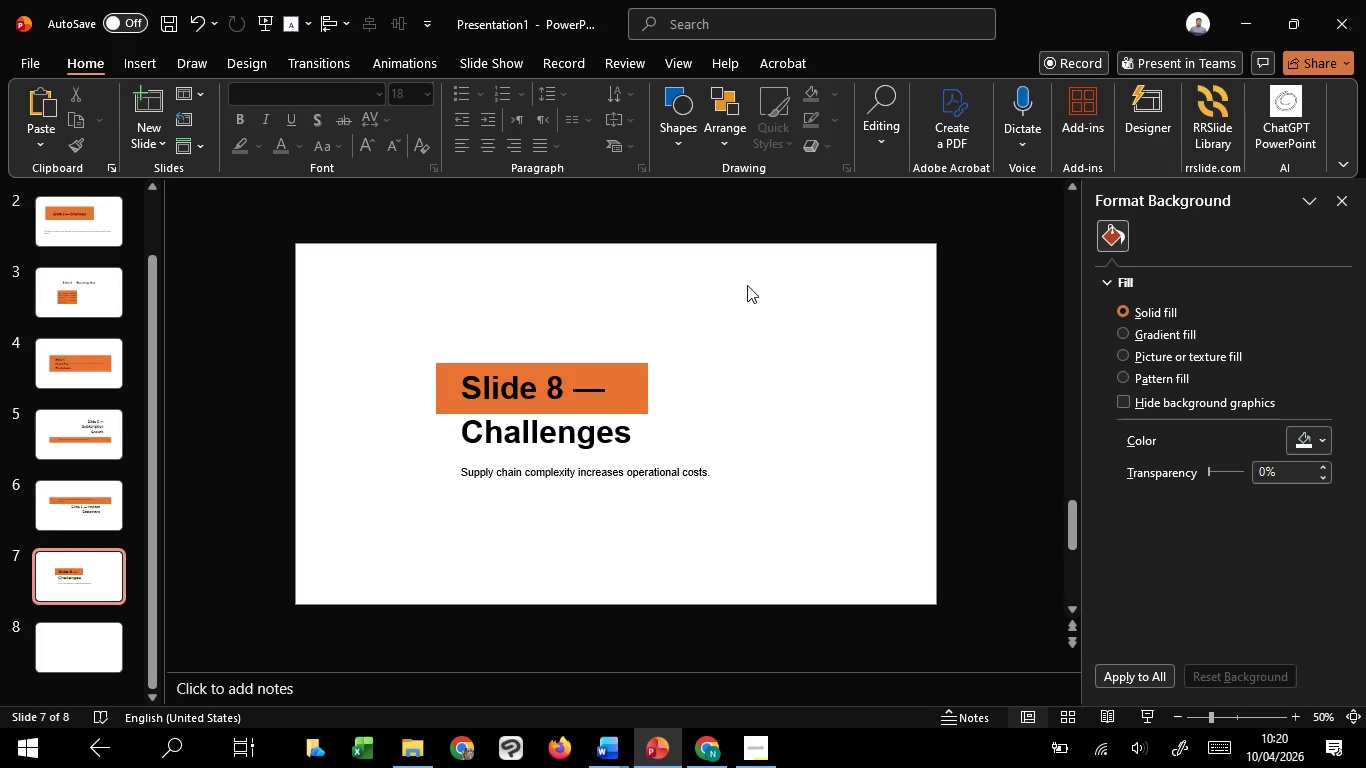 
left_click([747, 285])
 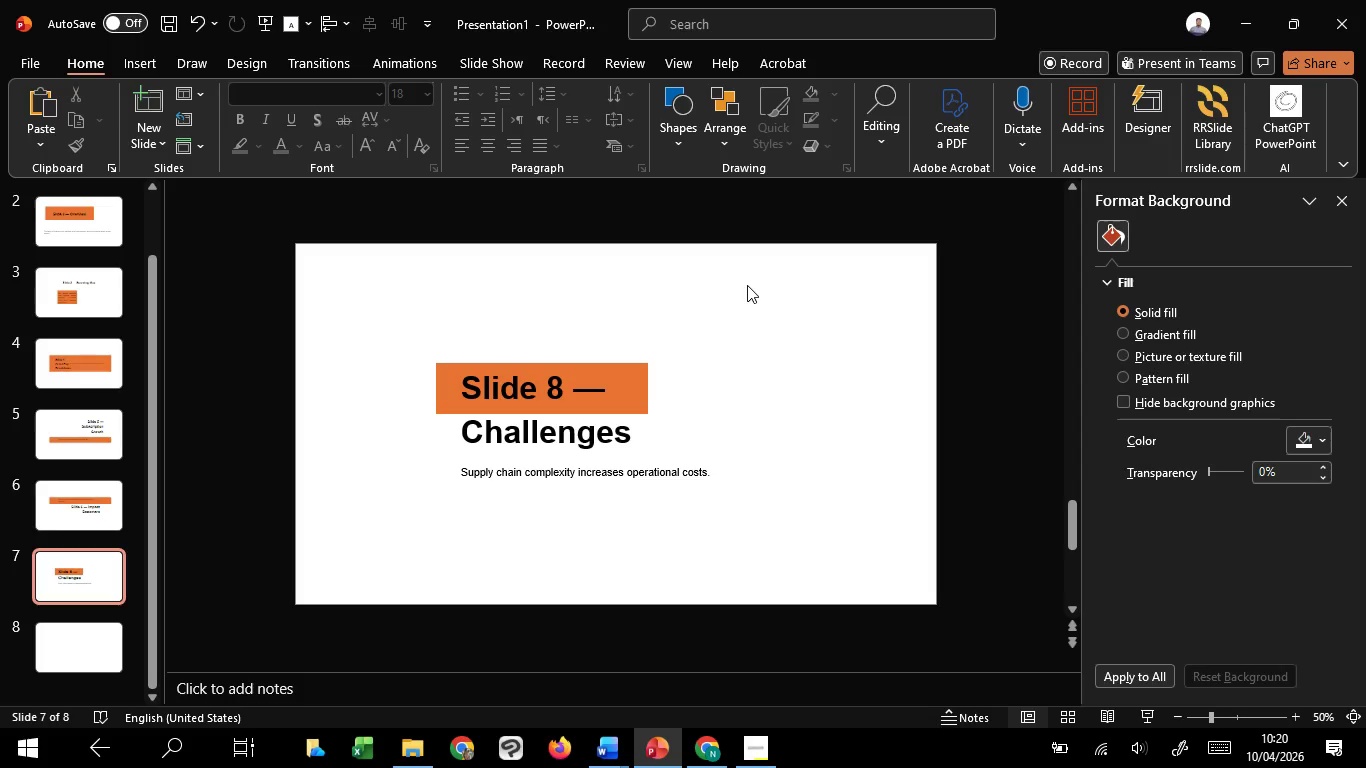 
wait(18.58)
 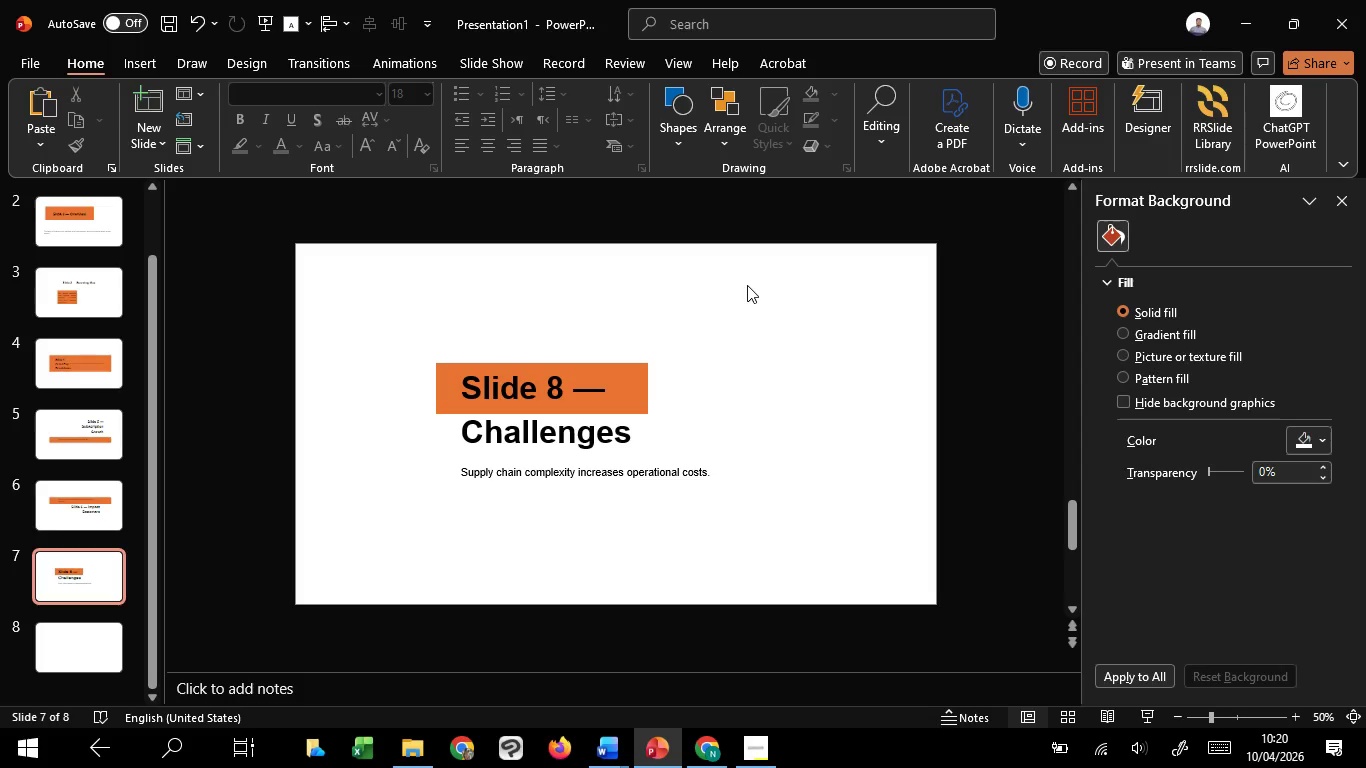 
left_click([747, 284])
 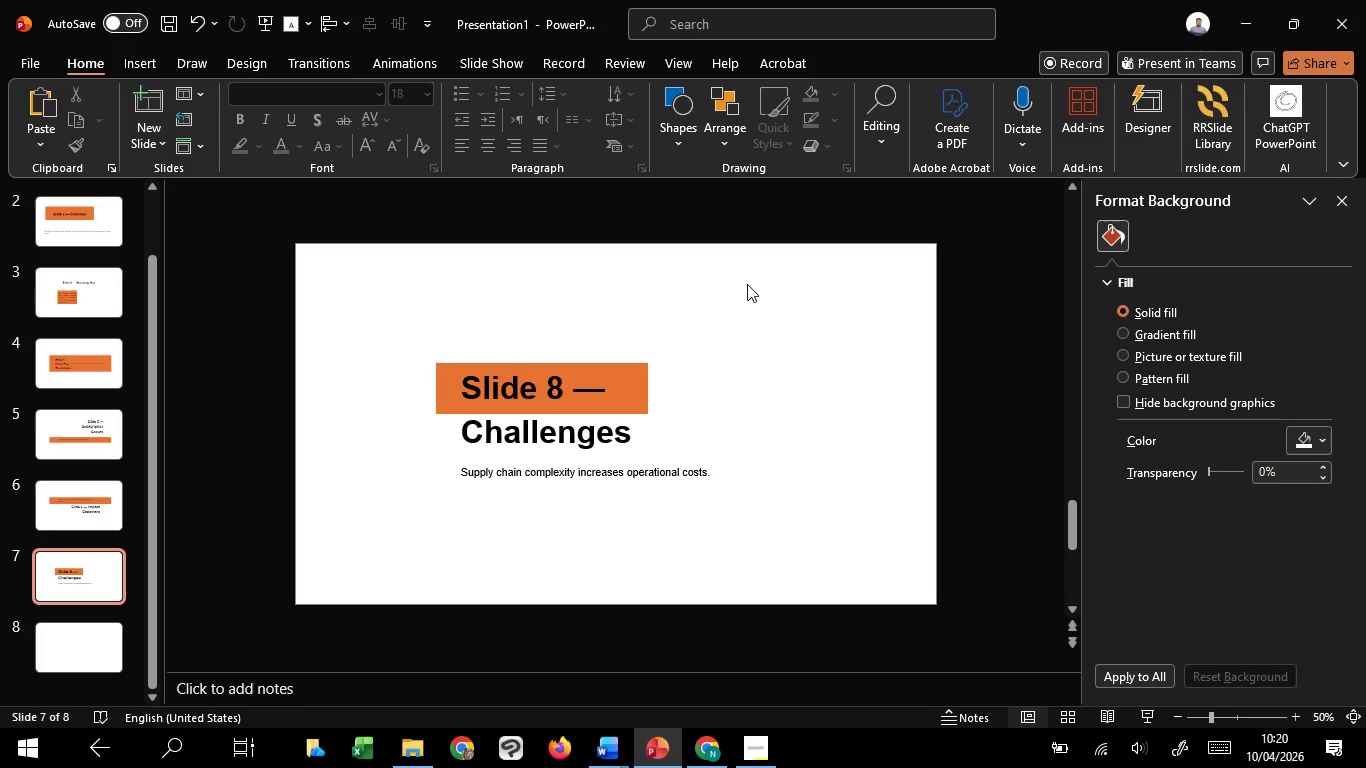 
wait(11.25)
 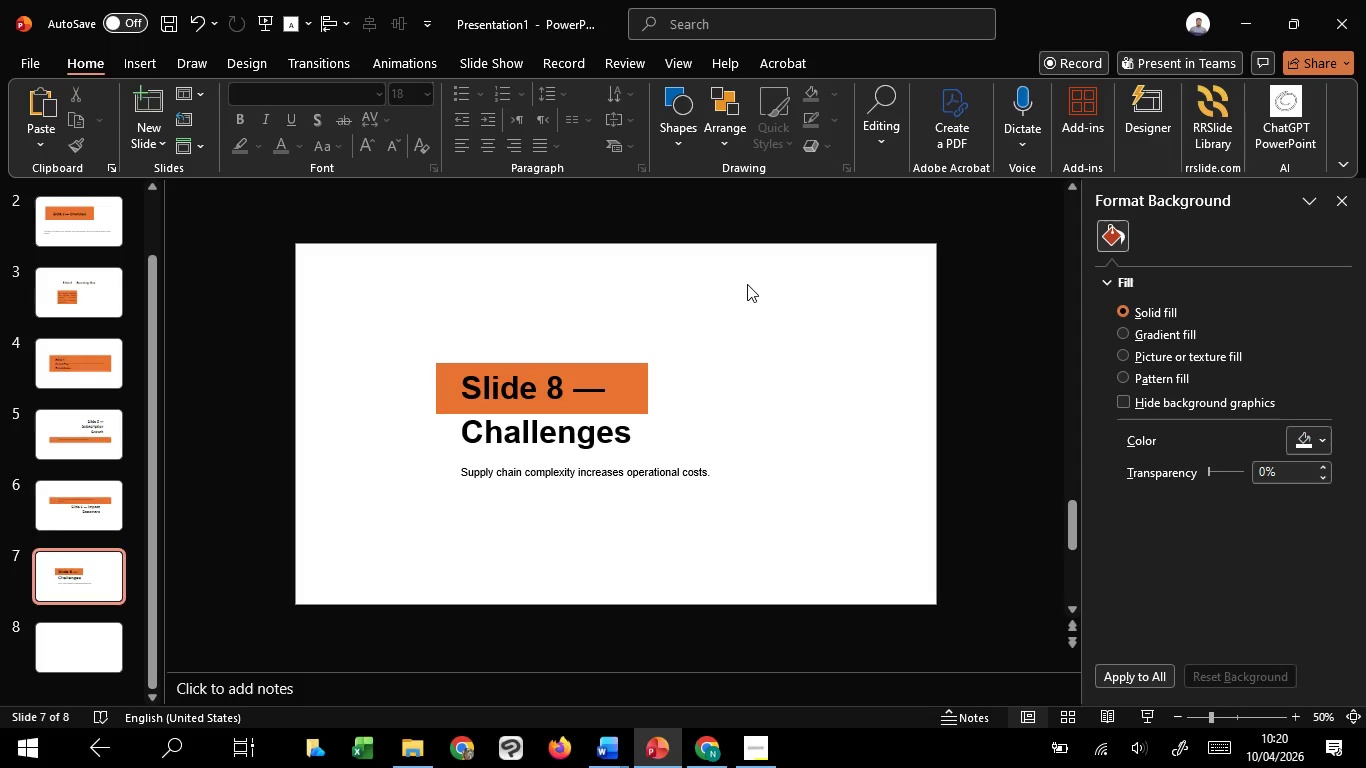 
left_click([747, 284])
 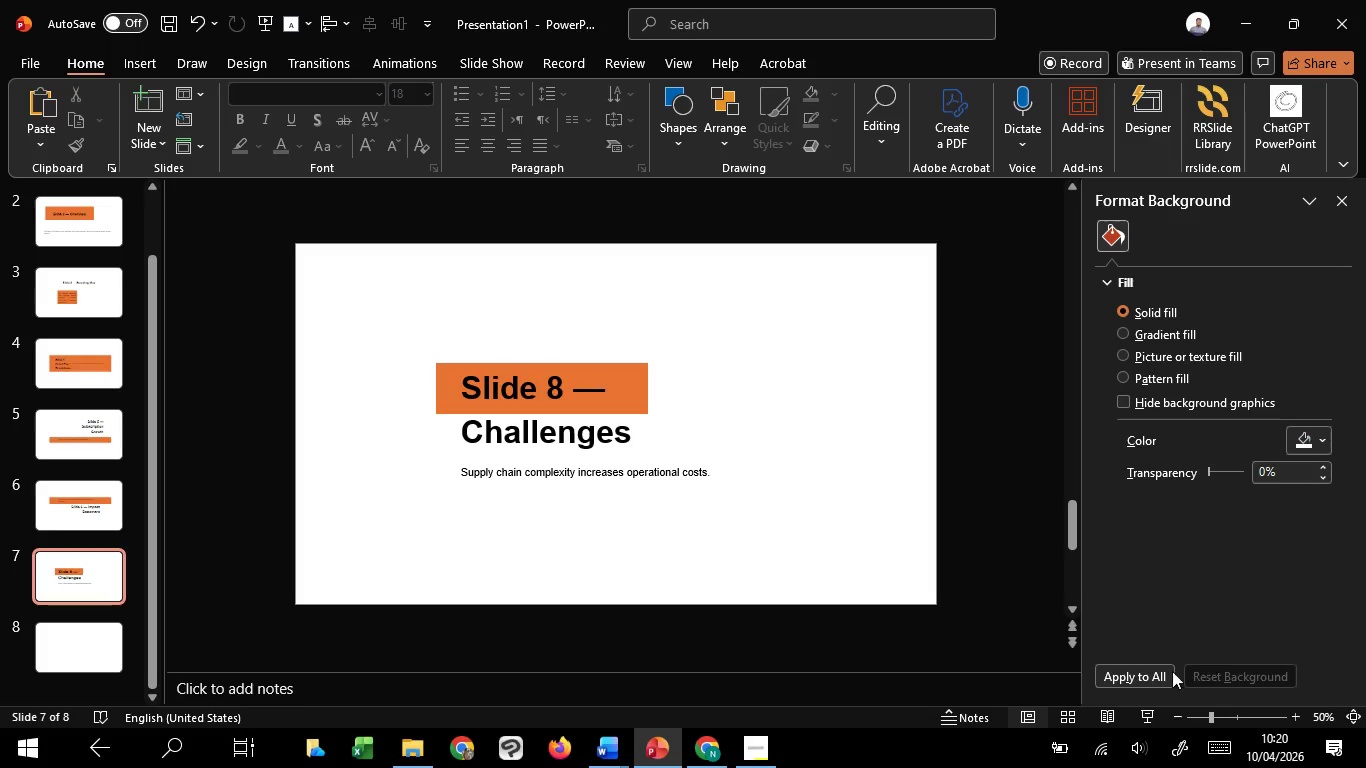 
left_click([1142, 714])
 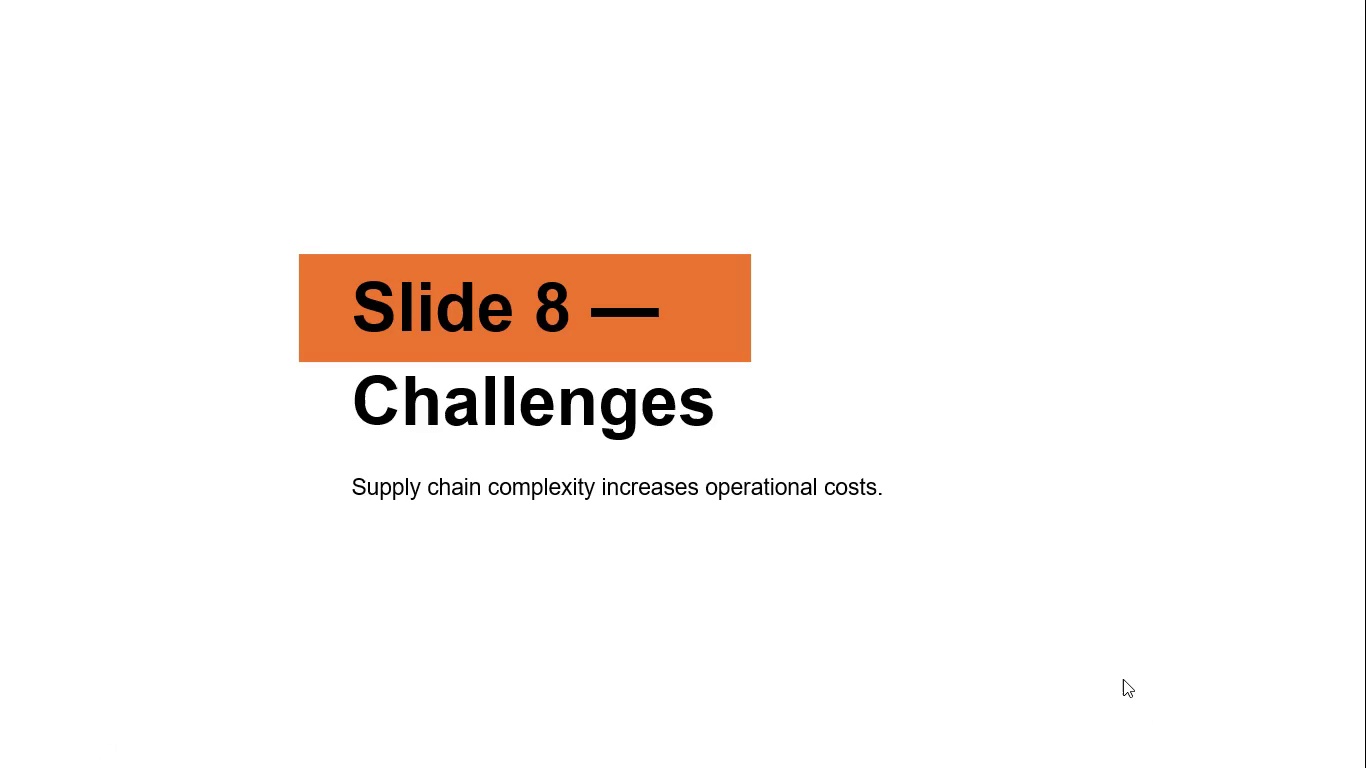 
wait(24.17)
 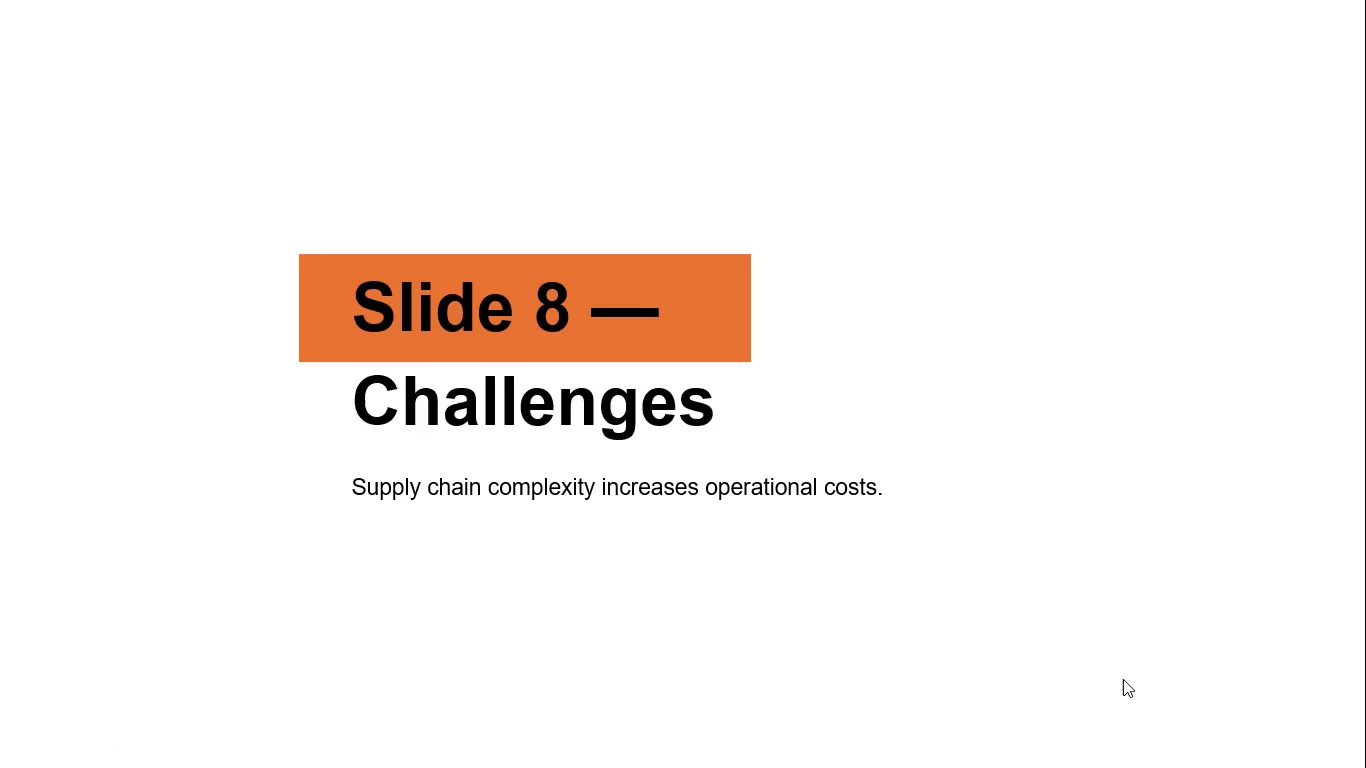 
key(Escape)
 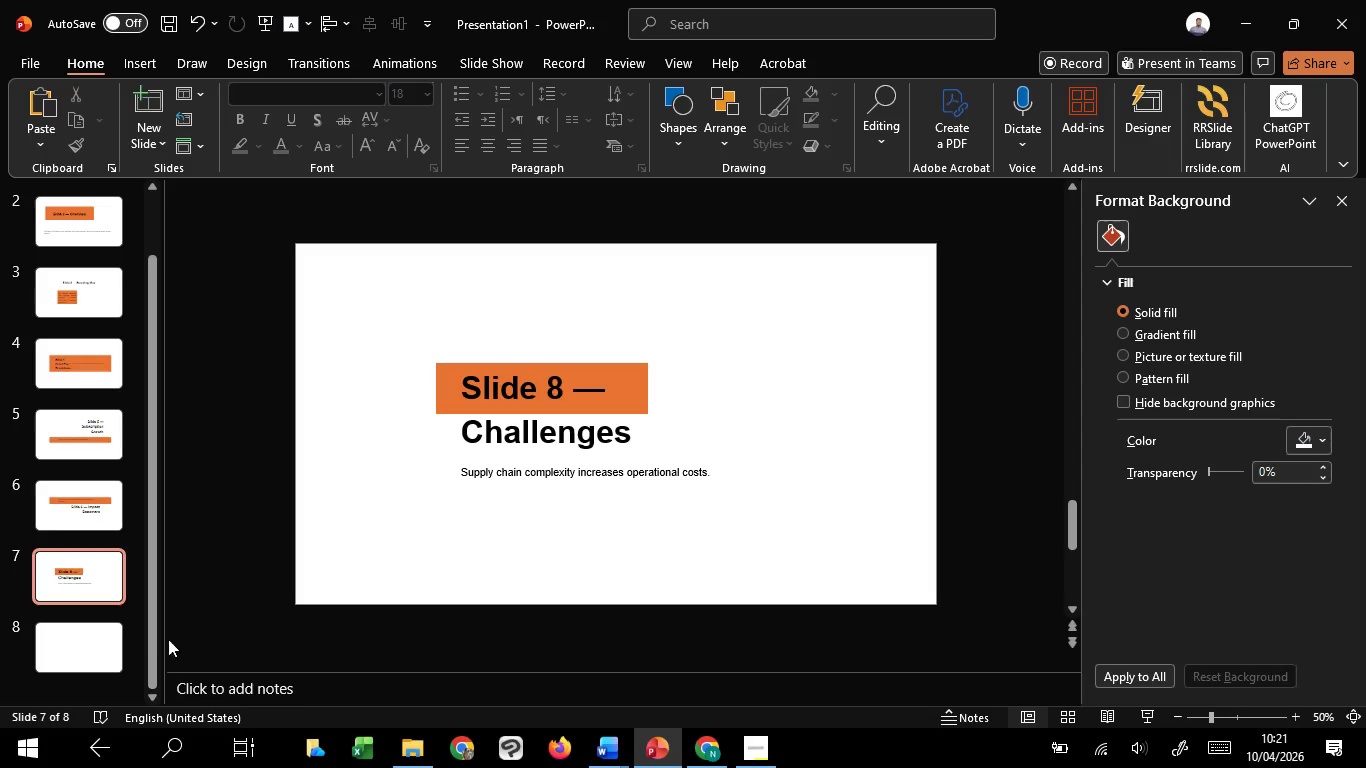 
left_click([108, 648])
 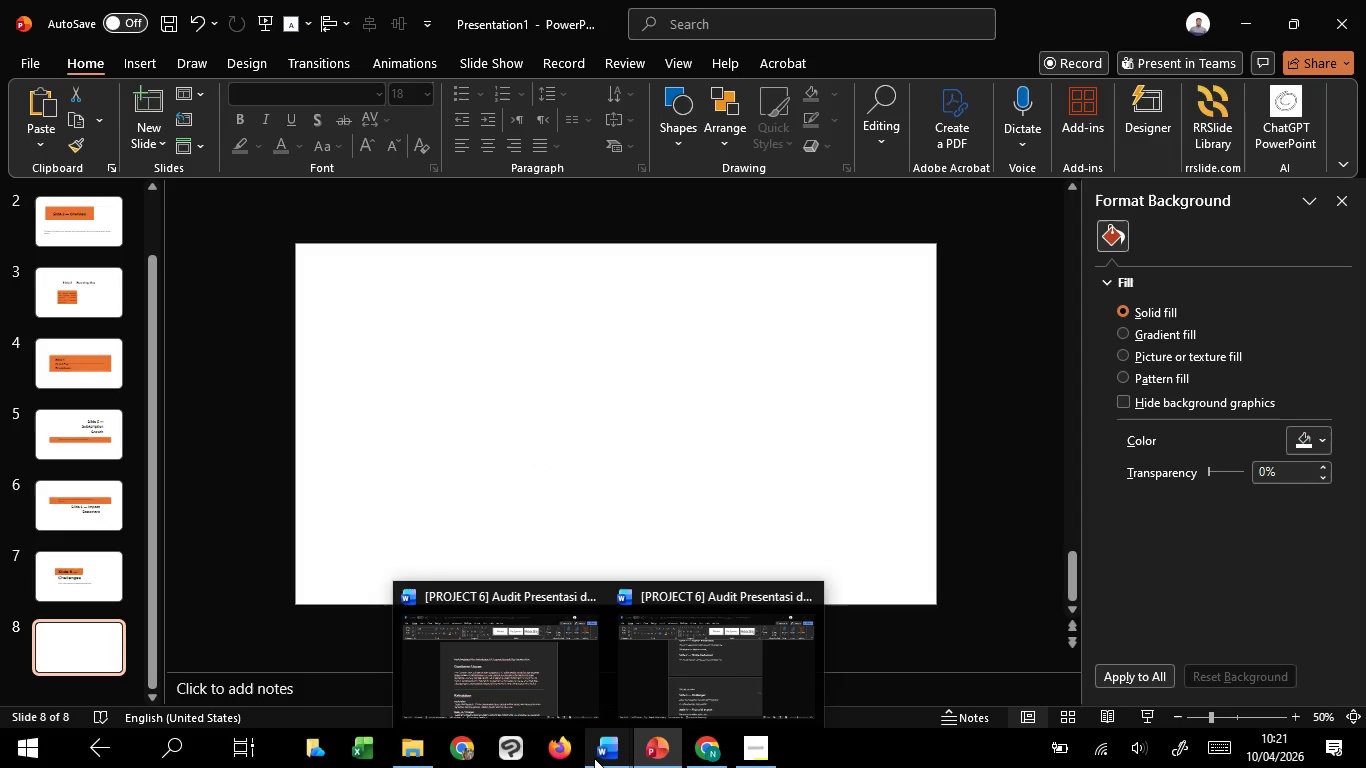 
left_click([648, 655])
 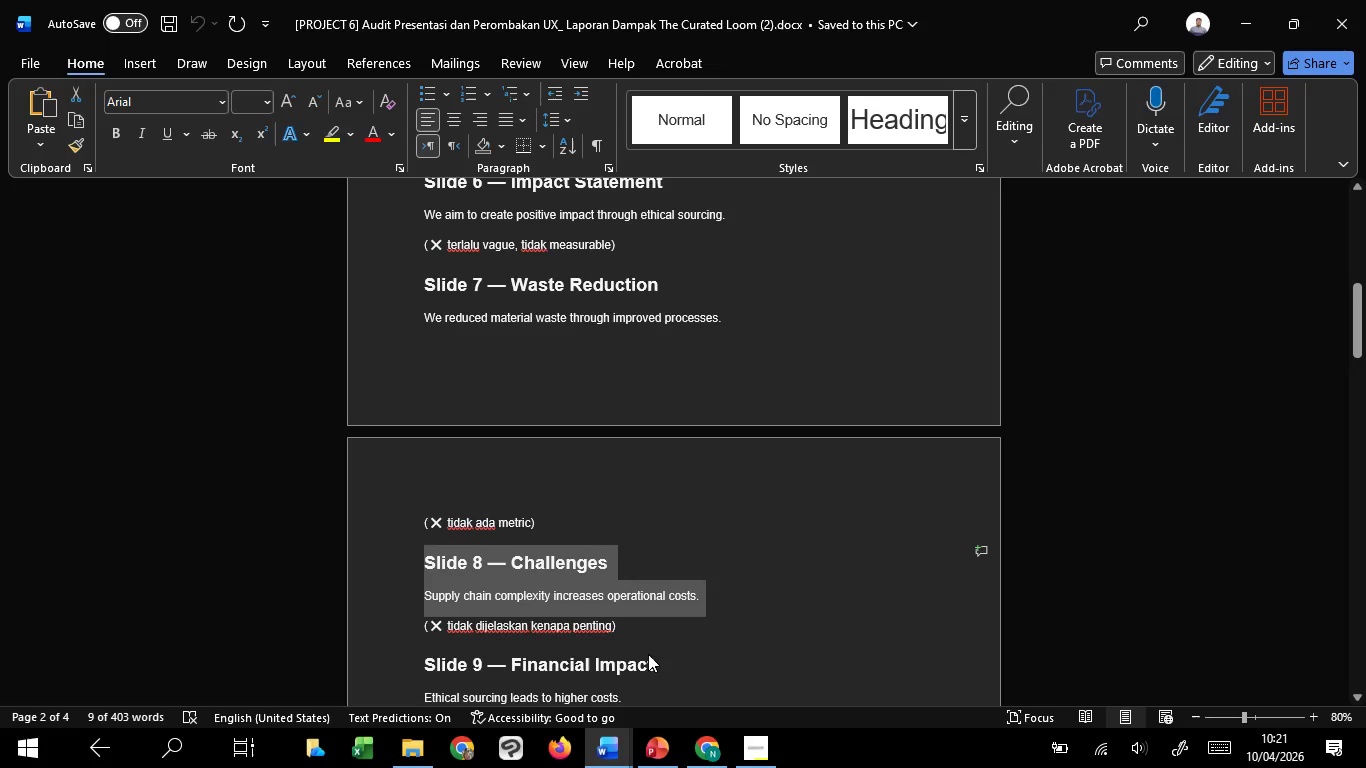 
scroll: coordinate [660, 570], scroll_direction: down, amount: 7.0
 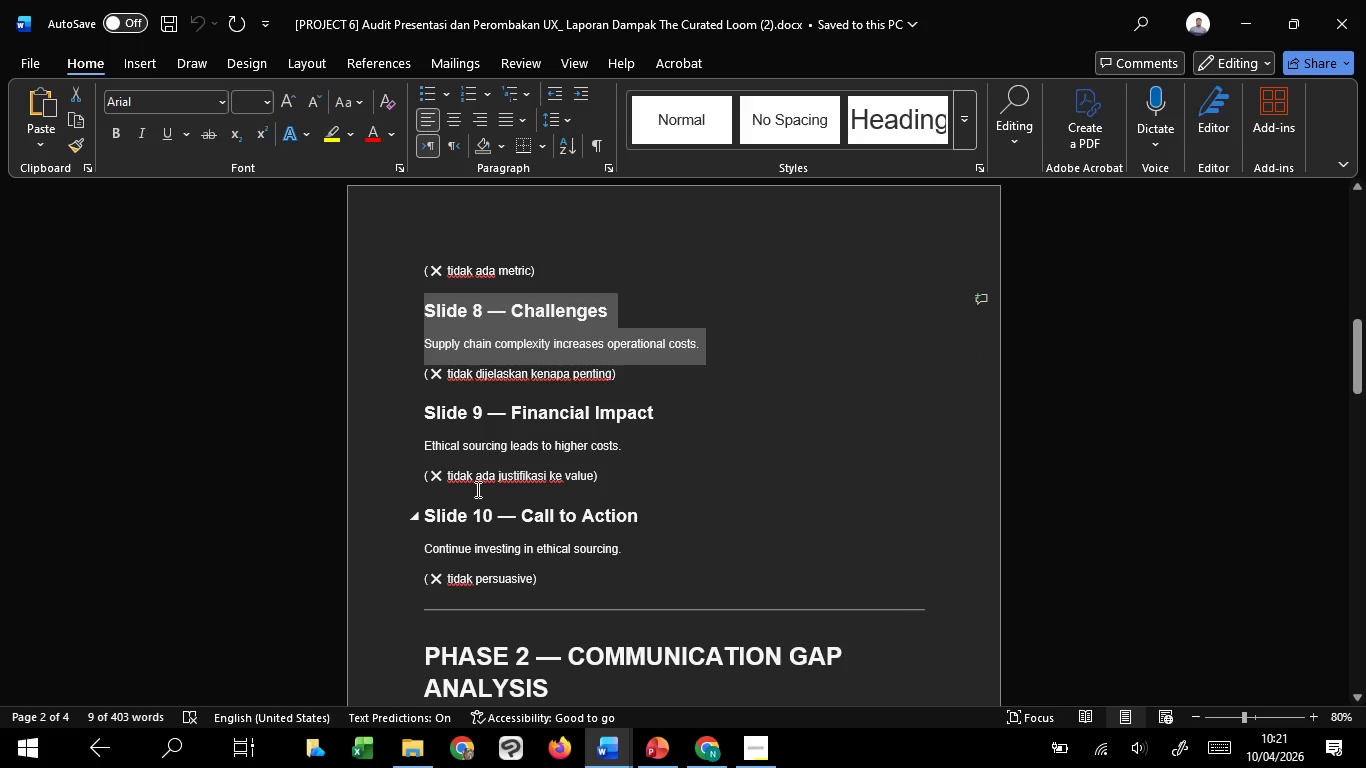 
left_click_drag(start_coordinate=[425, 407], to_coordinate=[631, 445])
 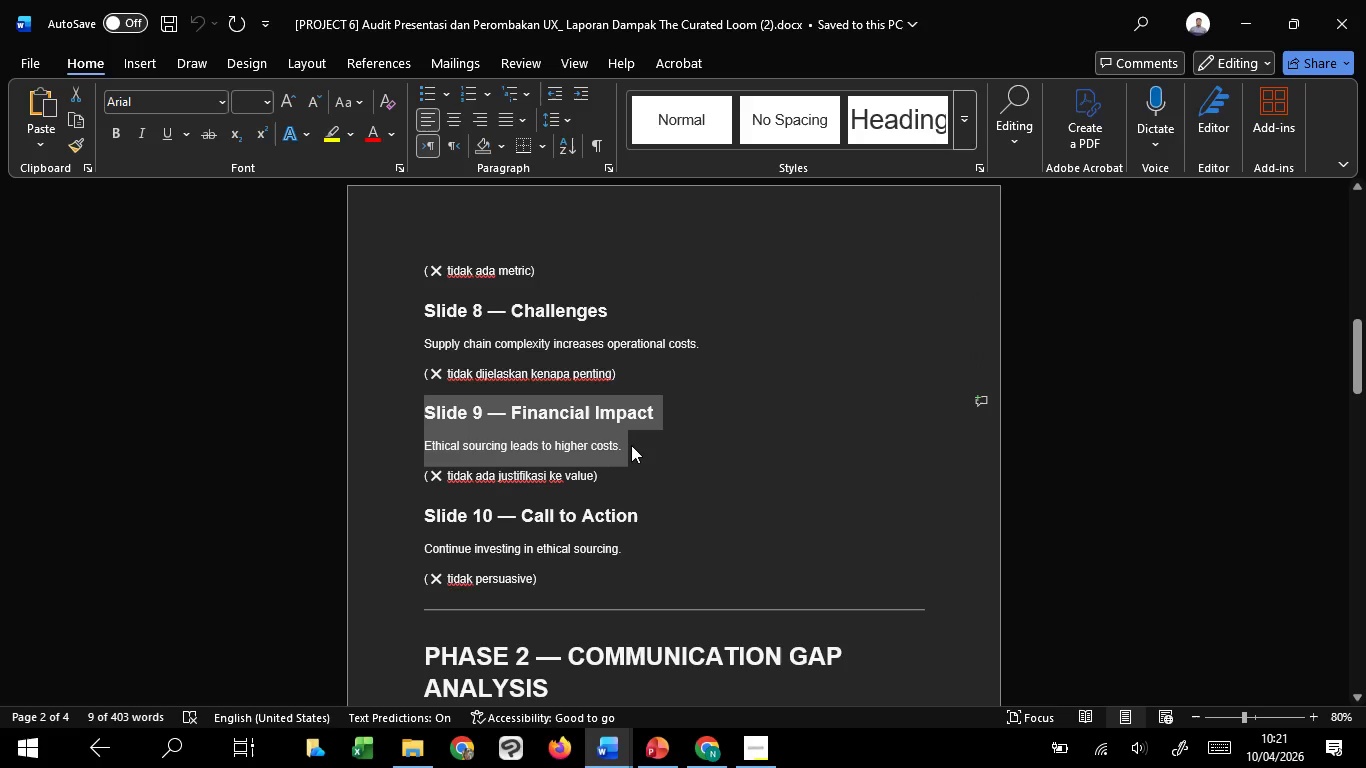 
key(Control+C)
 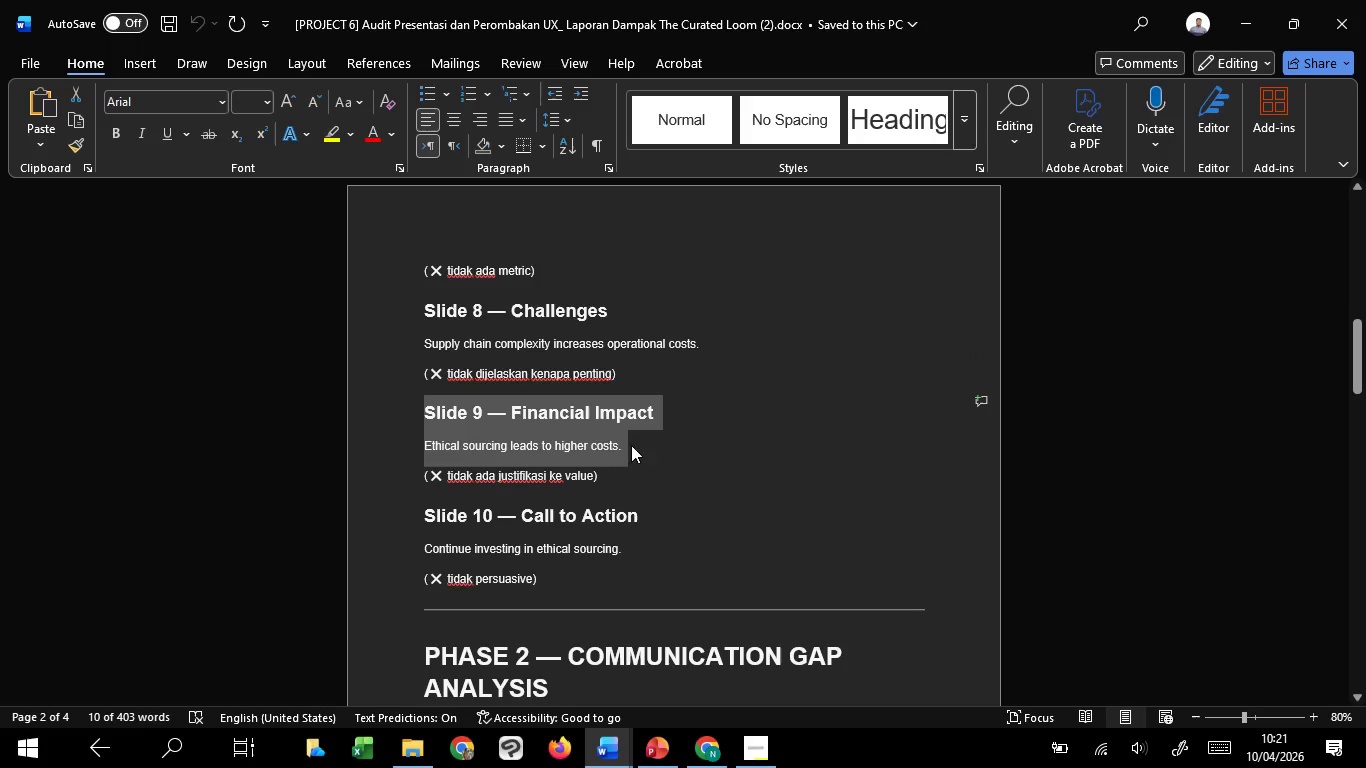 
key(Control+C)
 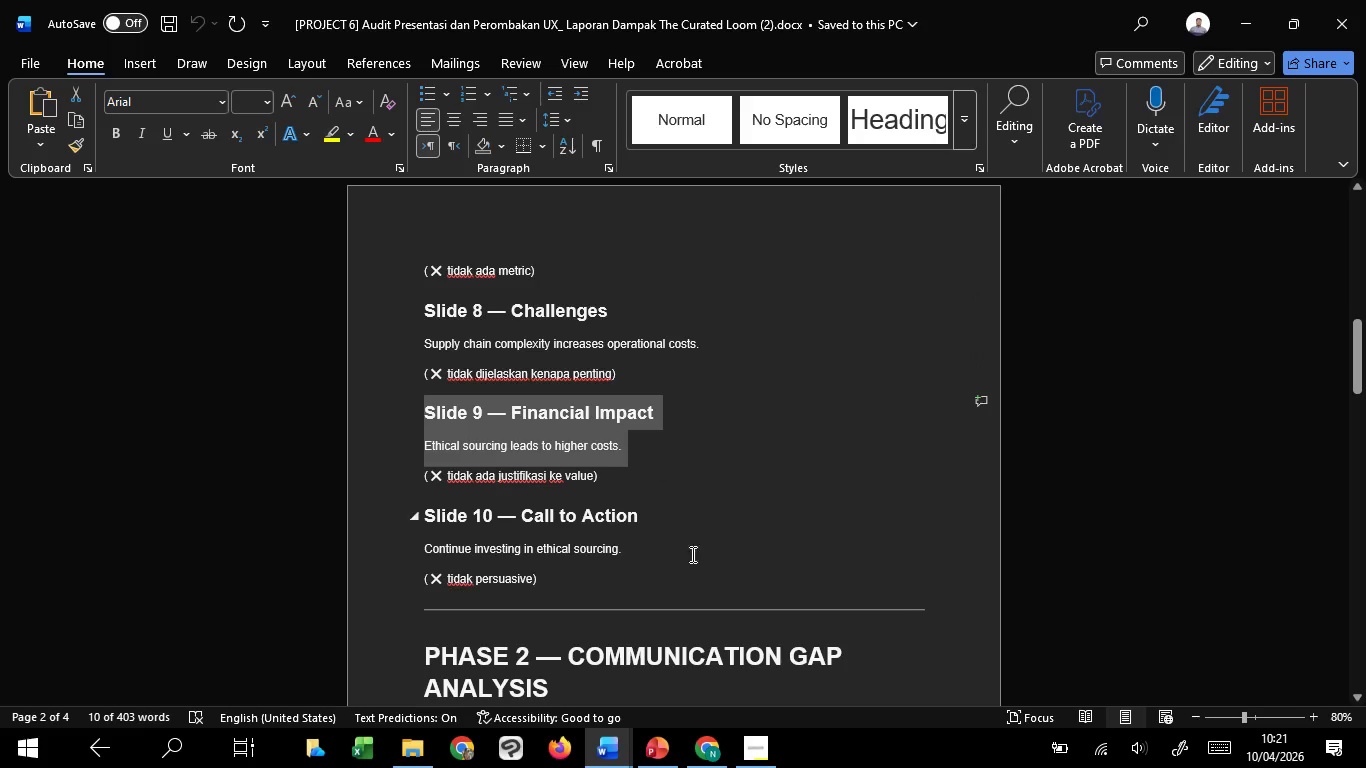 
key(Control+C)
 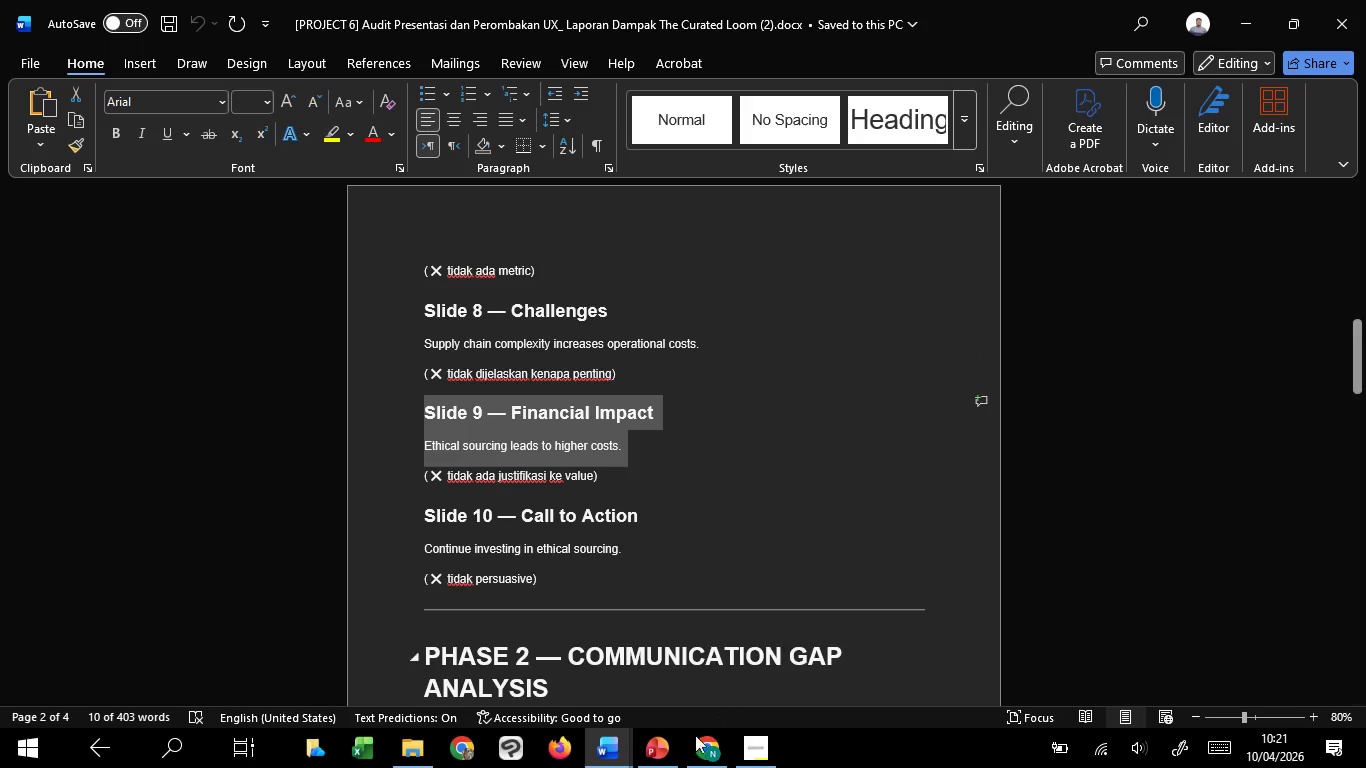 
key(Control+C)
 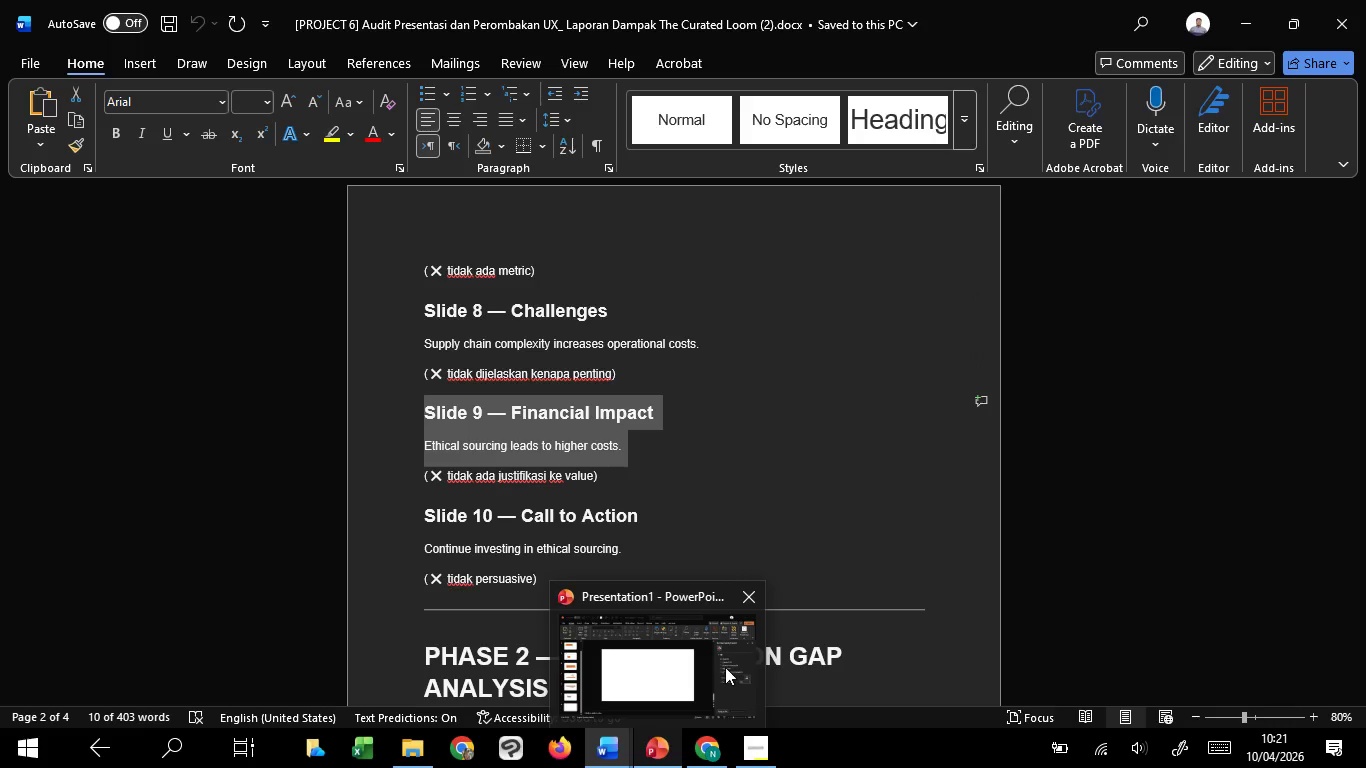 
left_click([725, 667])
 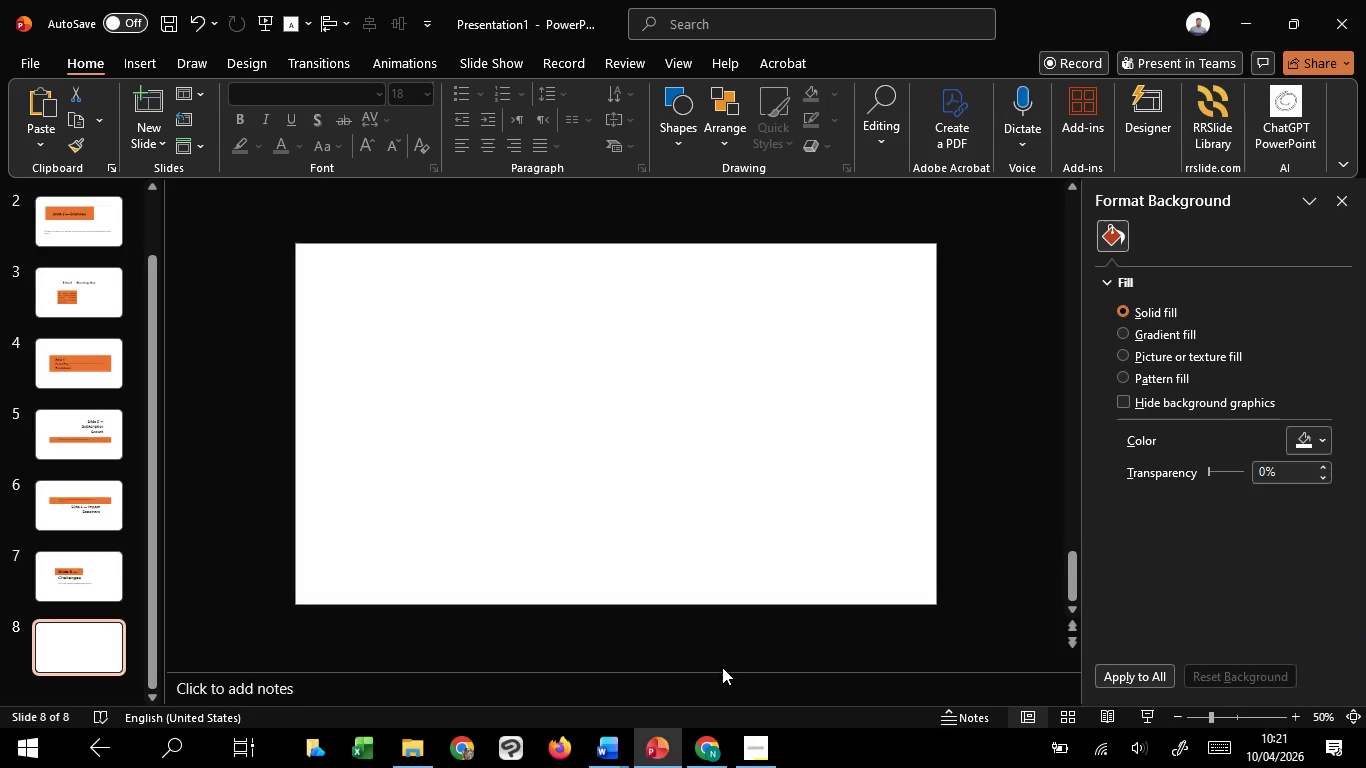 
key(Control+V)
 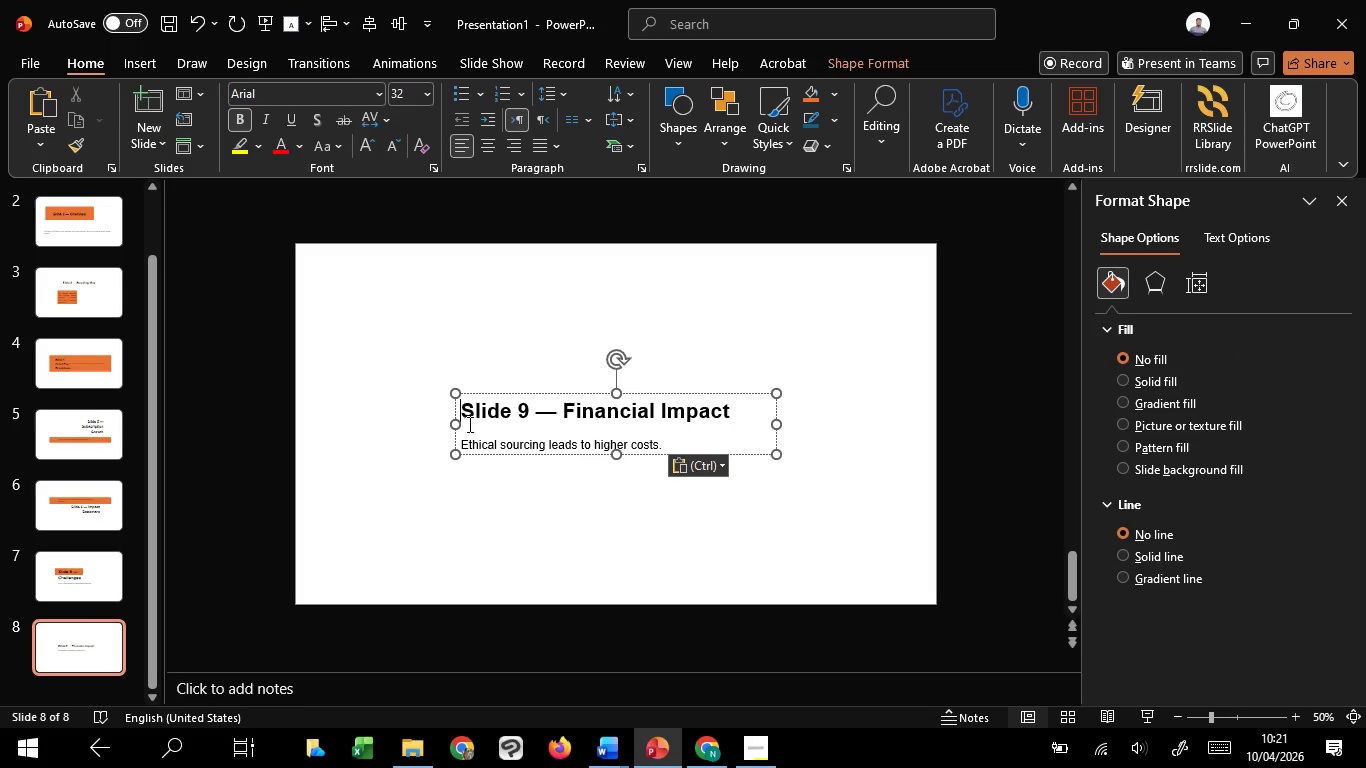 
left_click_drag(start_coordinate=[461, 413], to_coordinate=[752, 412])
 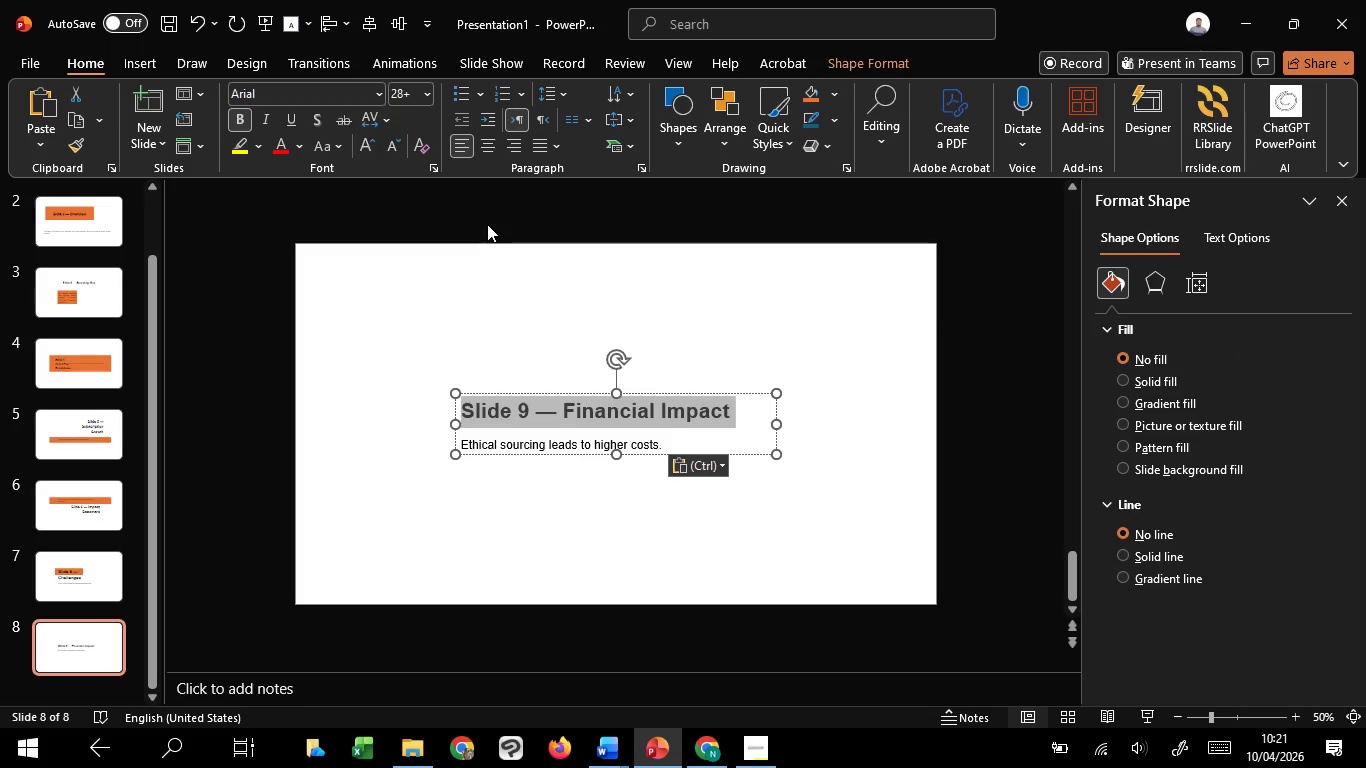 
wait(5.81)
 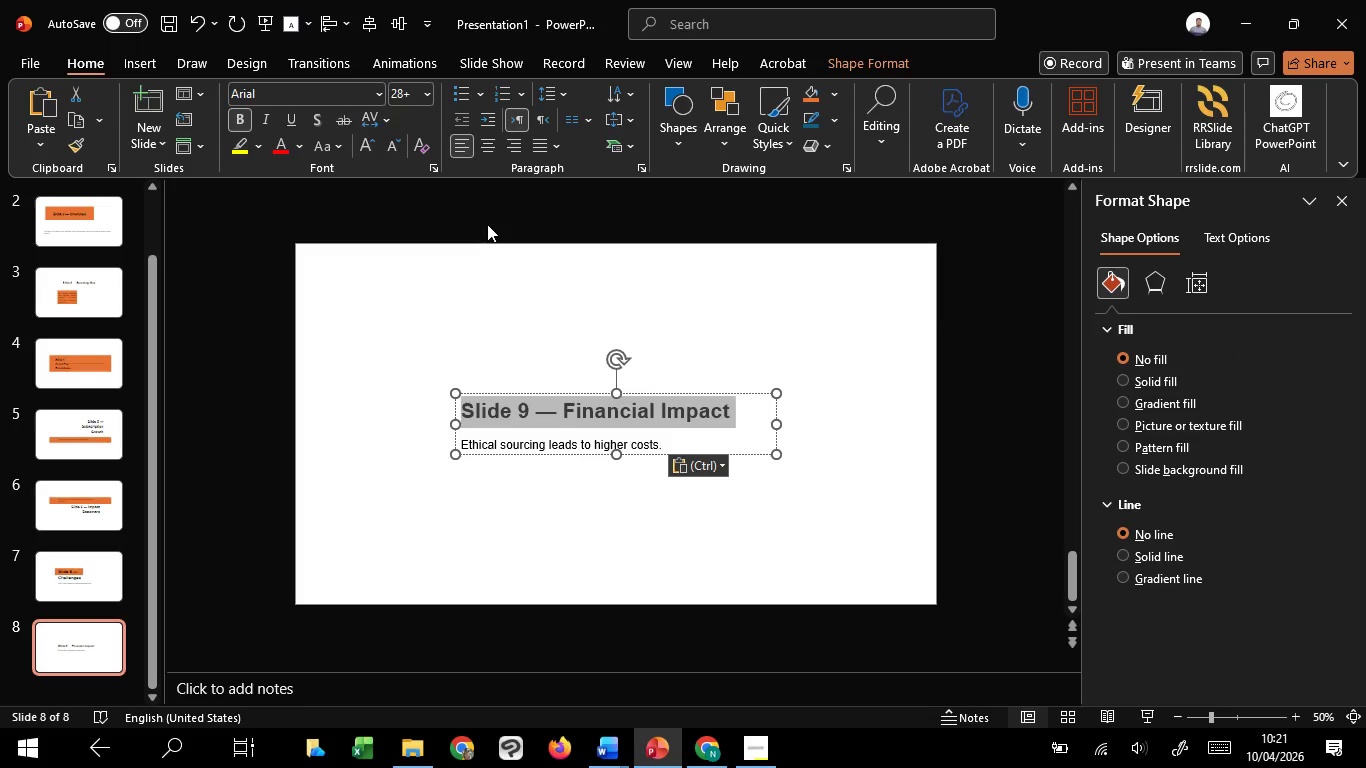 
left_click([507, 144])
 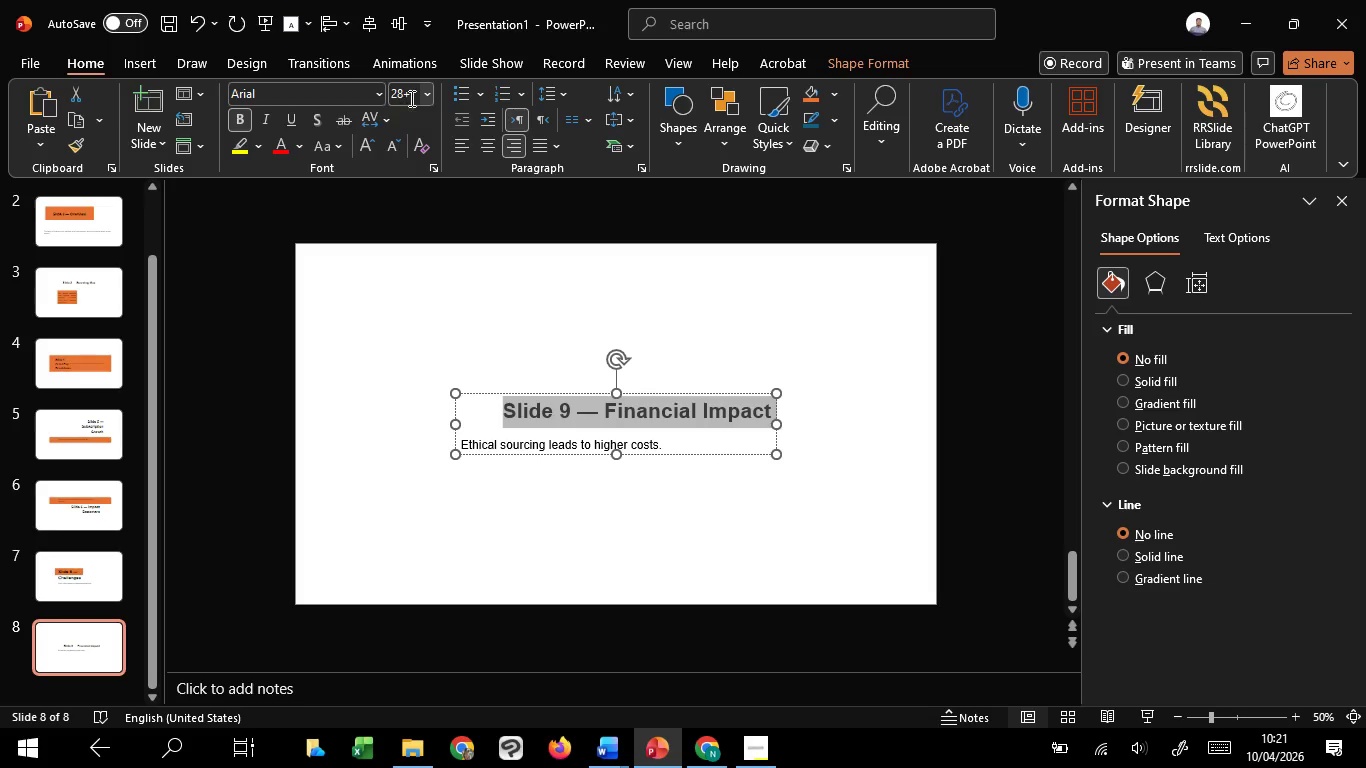 
left_click([429, 99])
 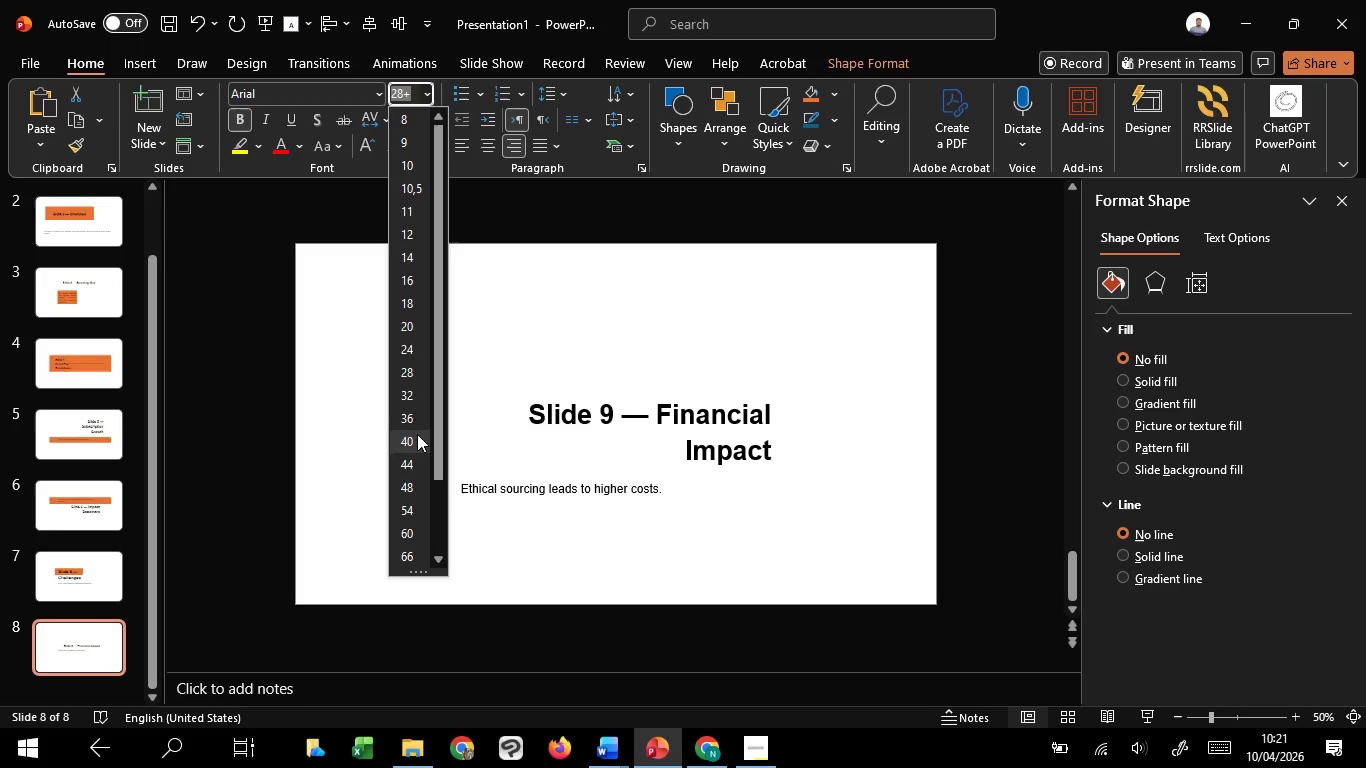 
left_click([417, 434])
 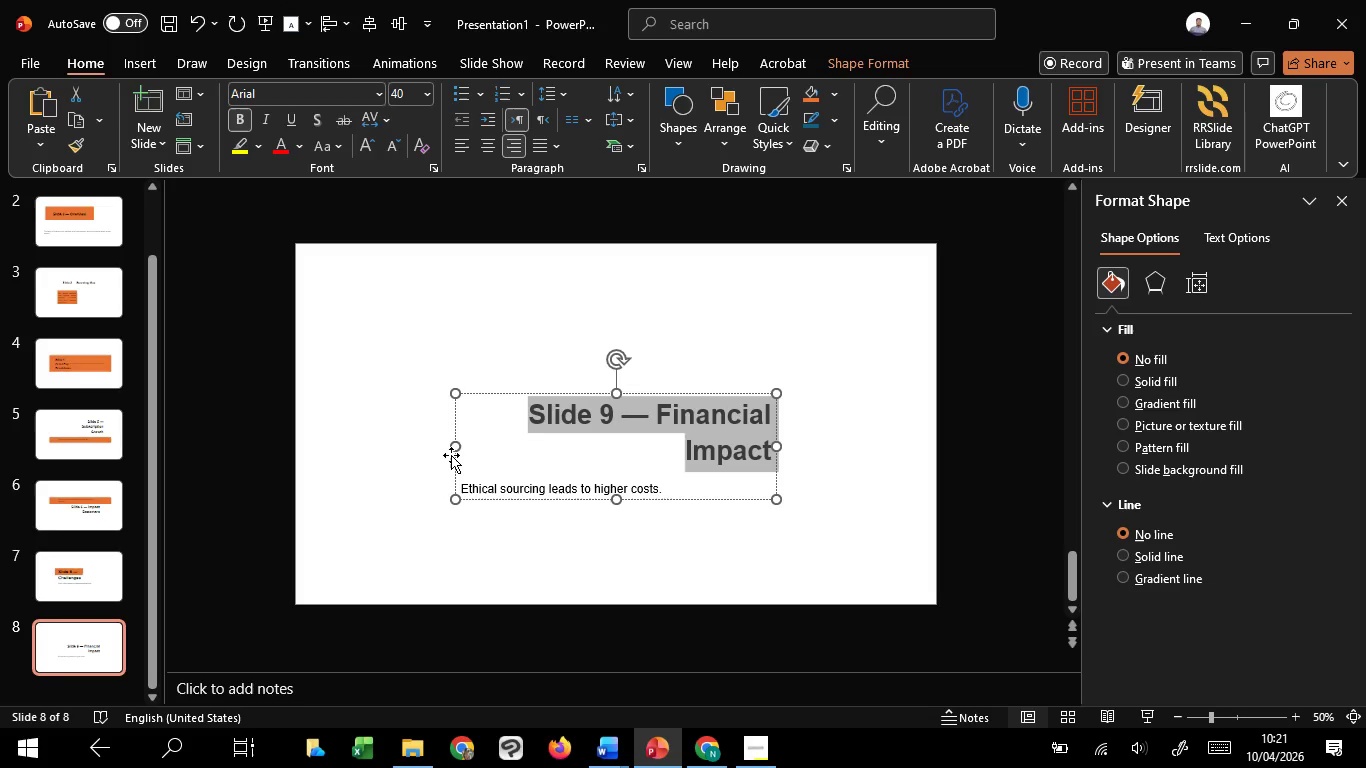 
wait(5.67)
 